 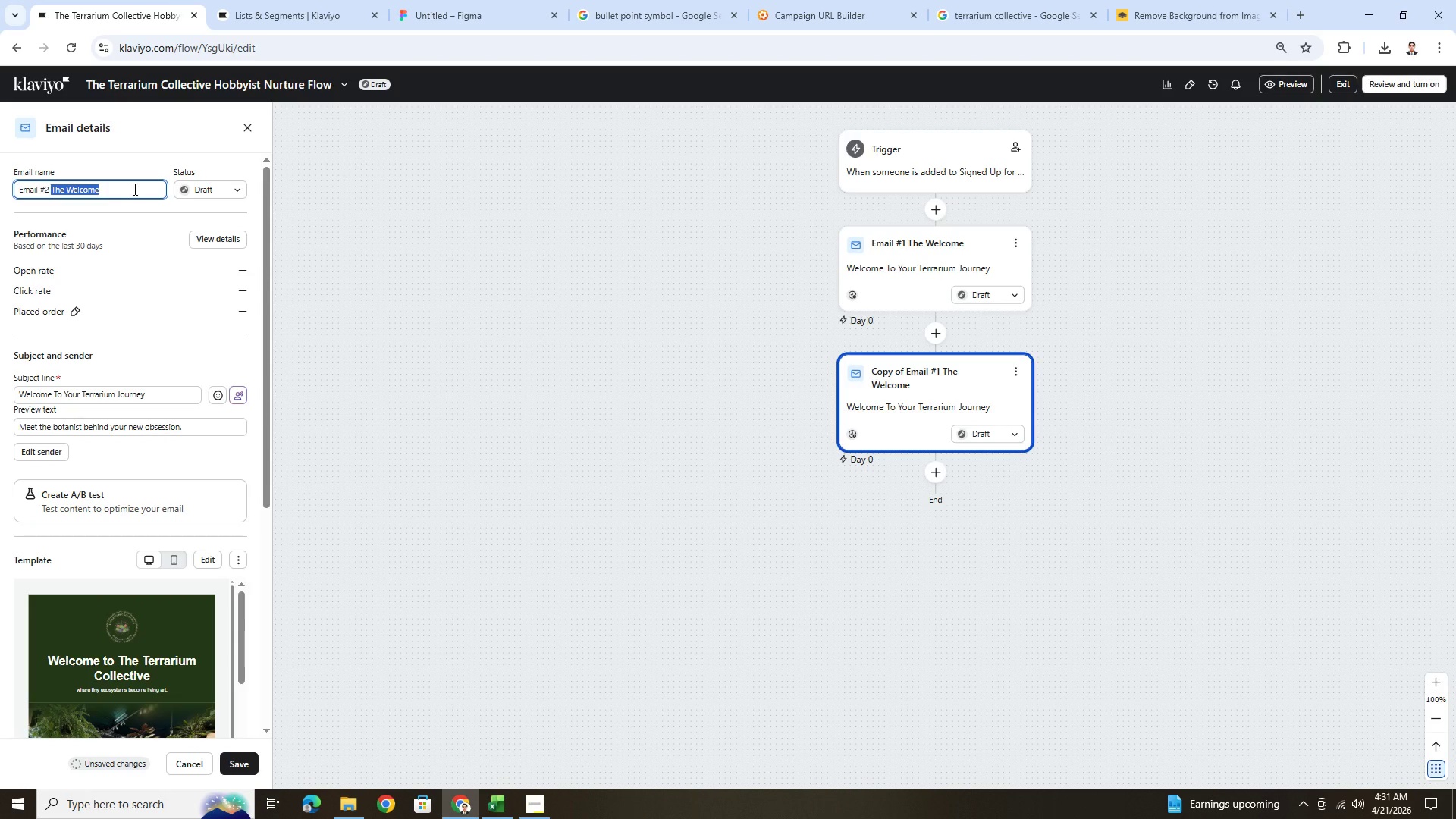 
type(Educational COntent)
 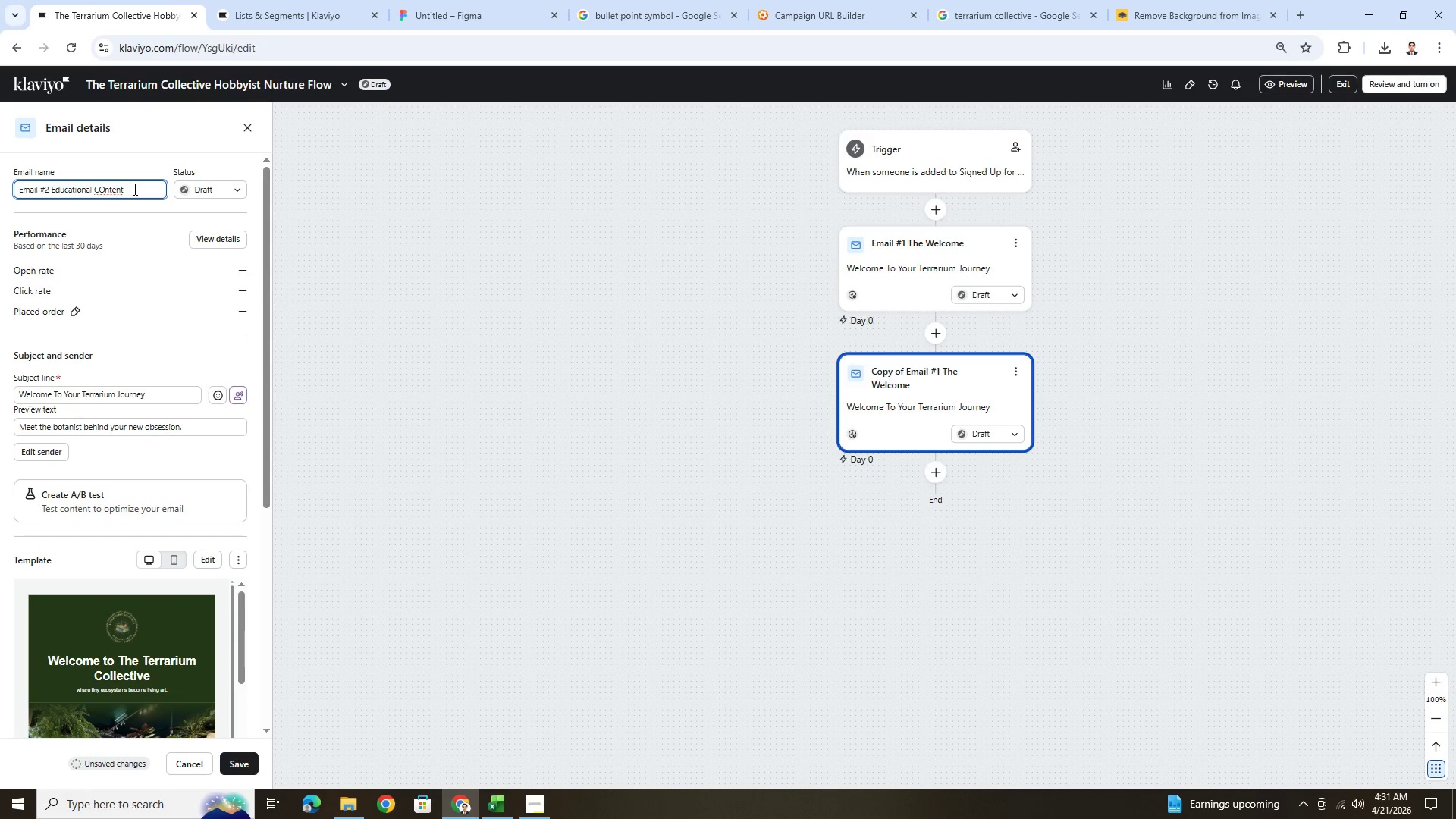 
key(ArrowLeft)
 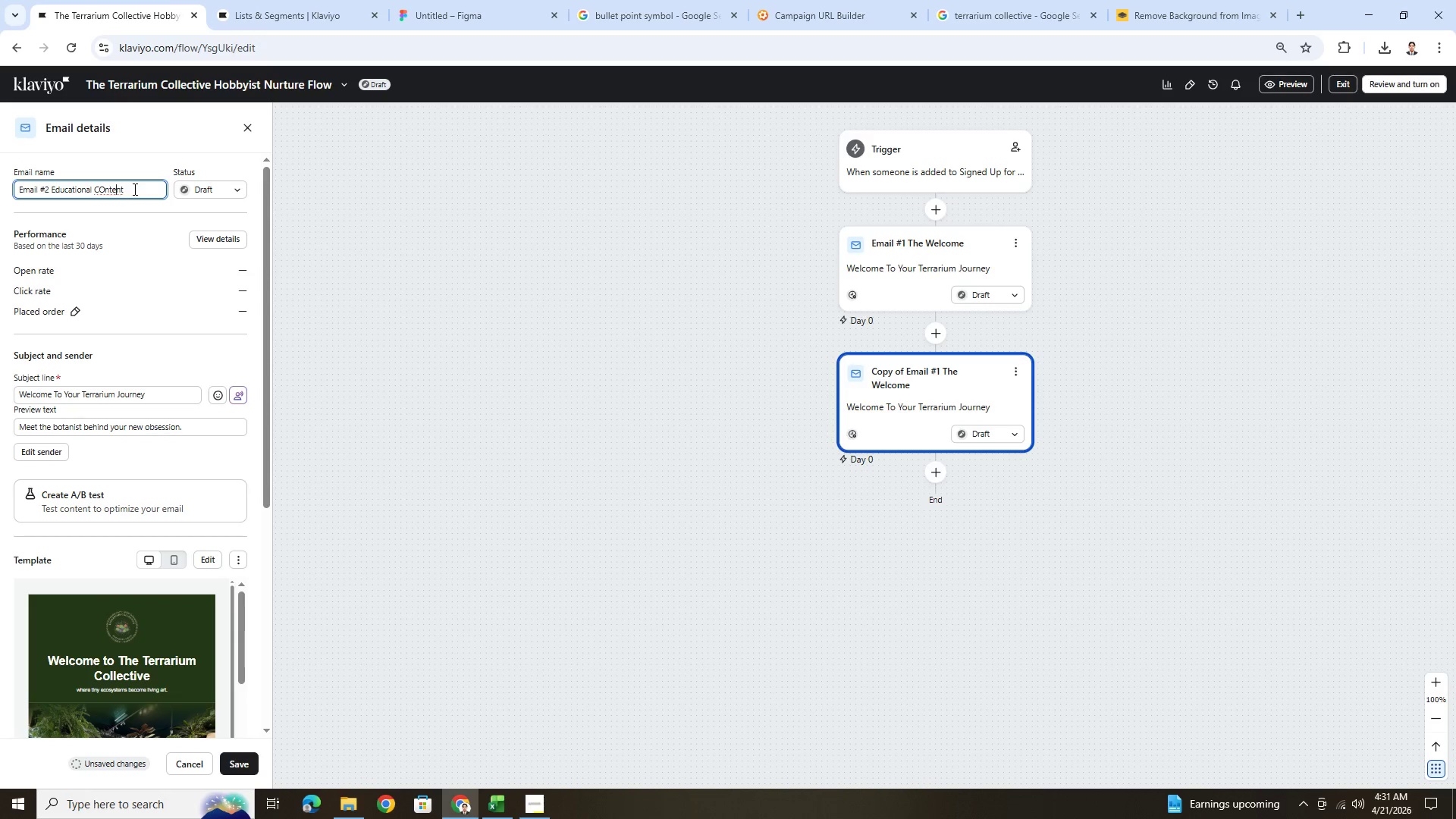 
key(ArrowLeft)
 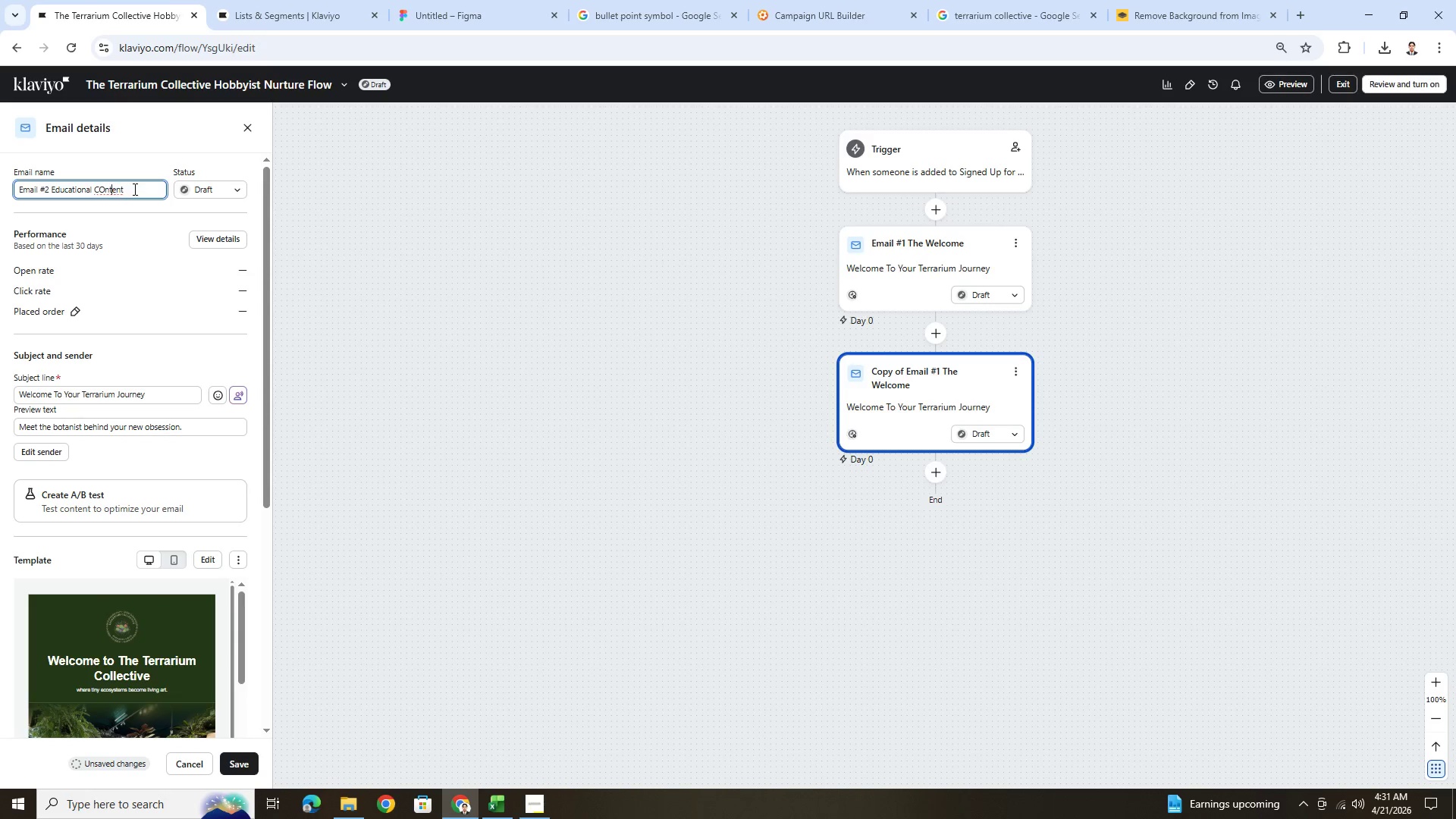 
key(ArrowLeft)
 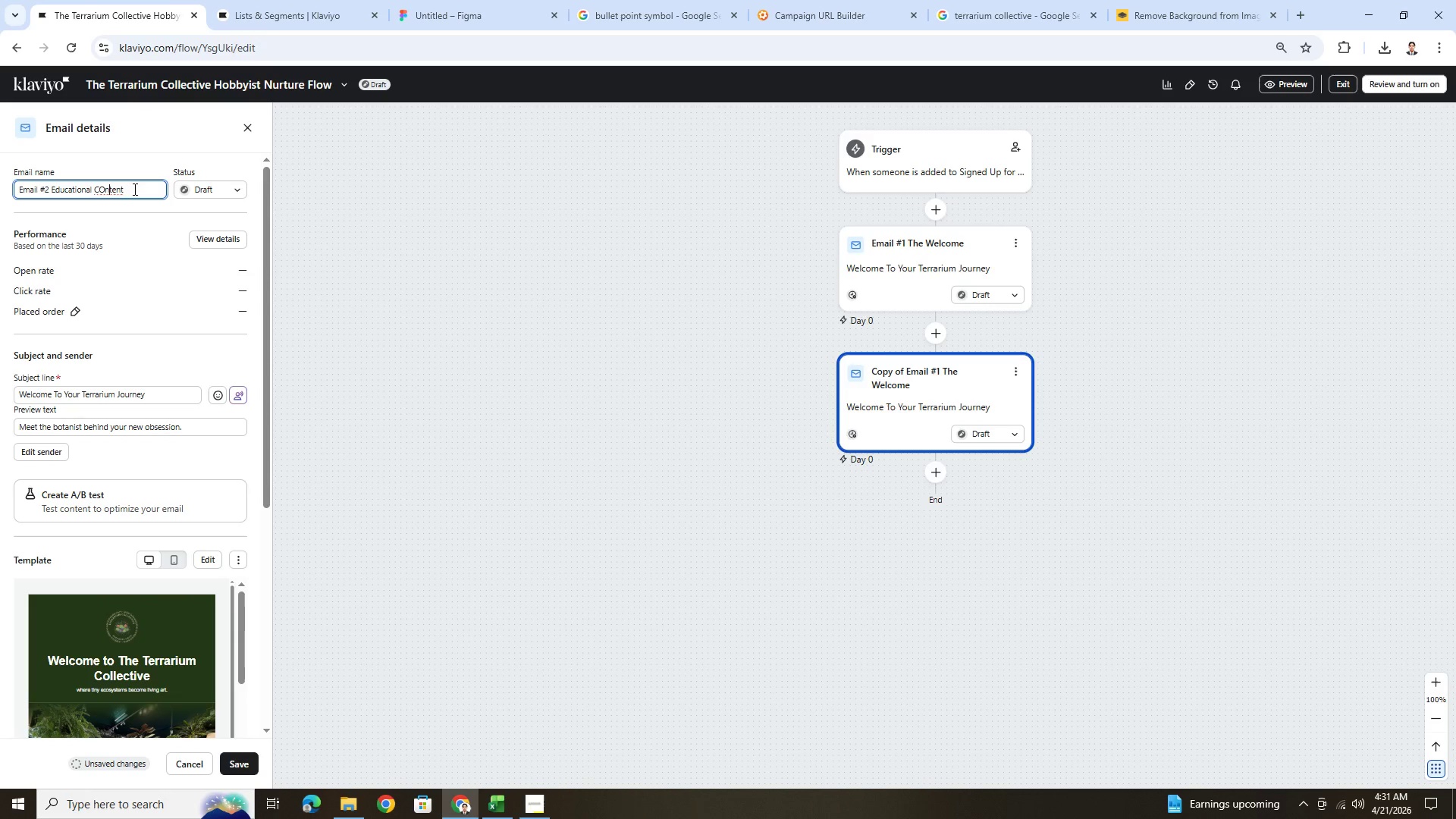 
key(ArrowLeft)
 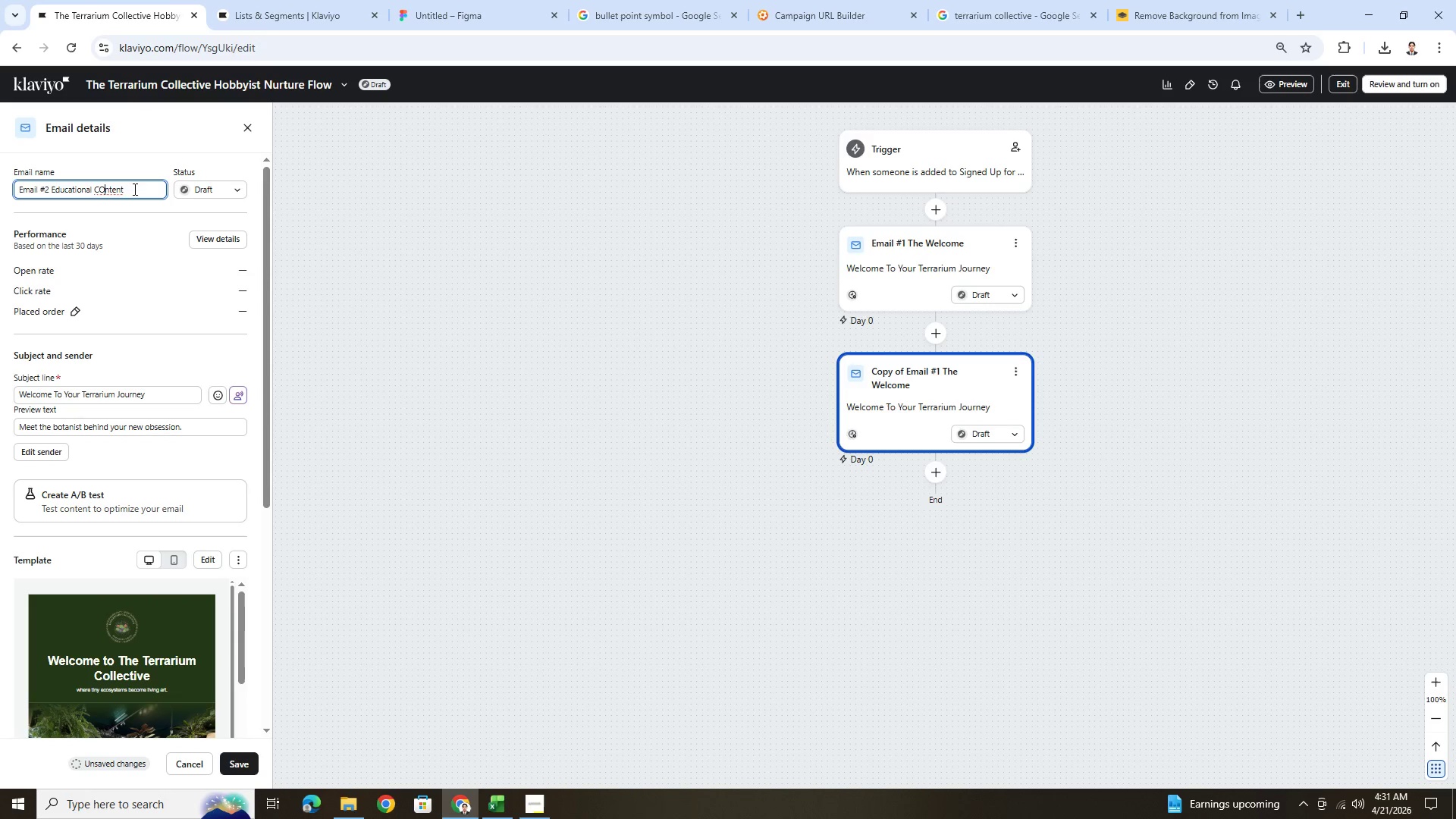 
key(ArrowLeft)
 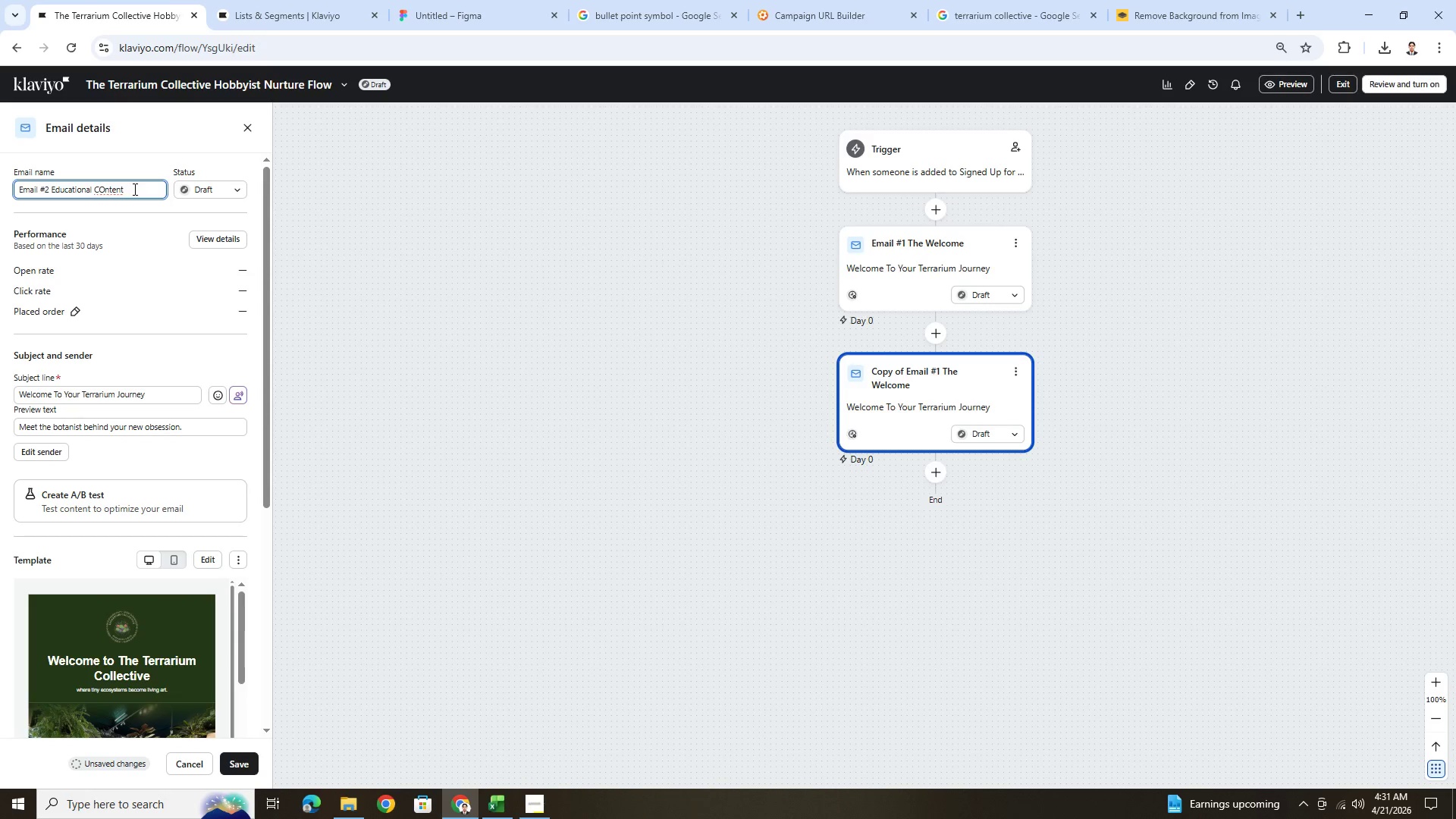 
key(Backspace)
 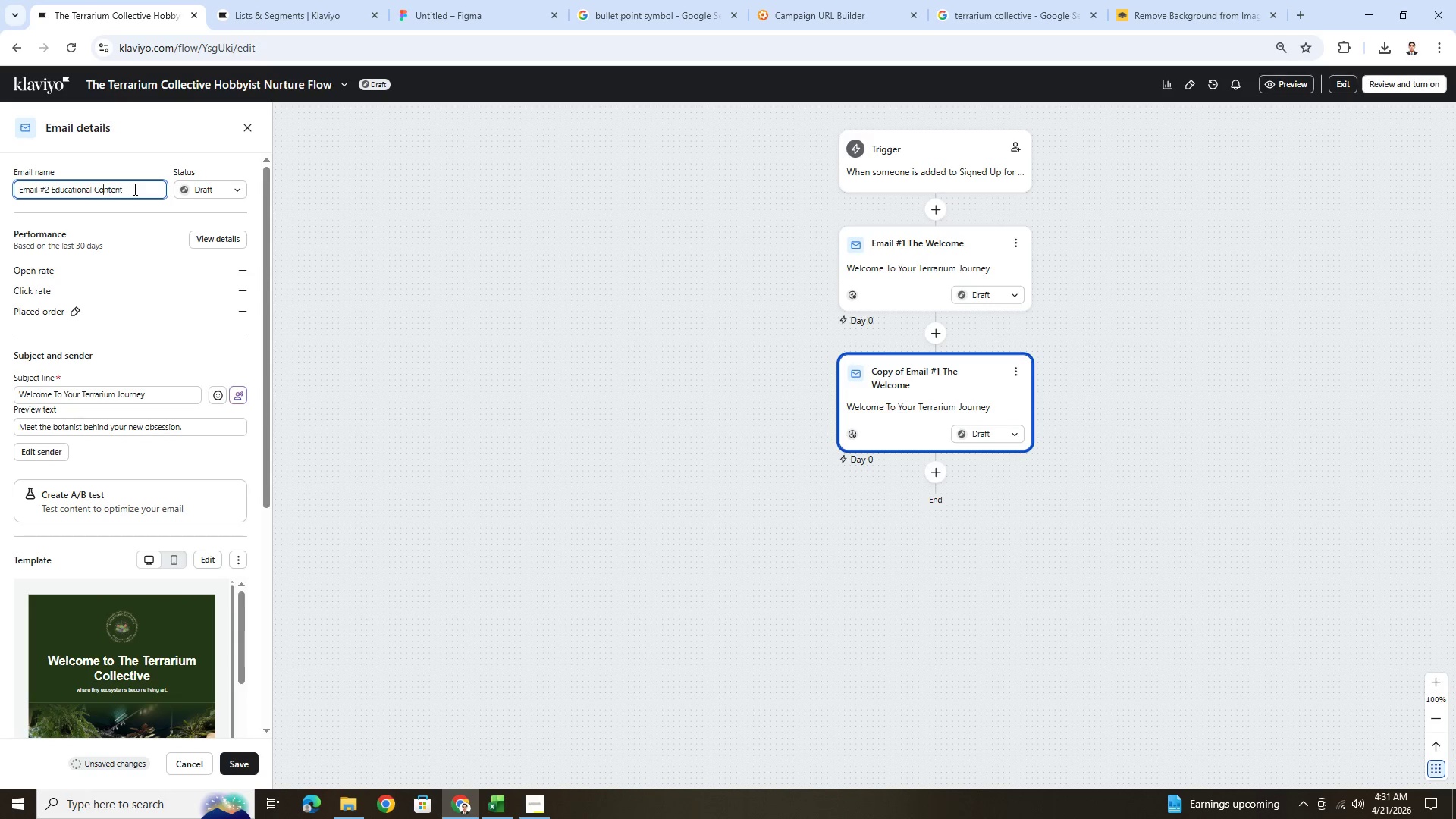 
key(O)
 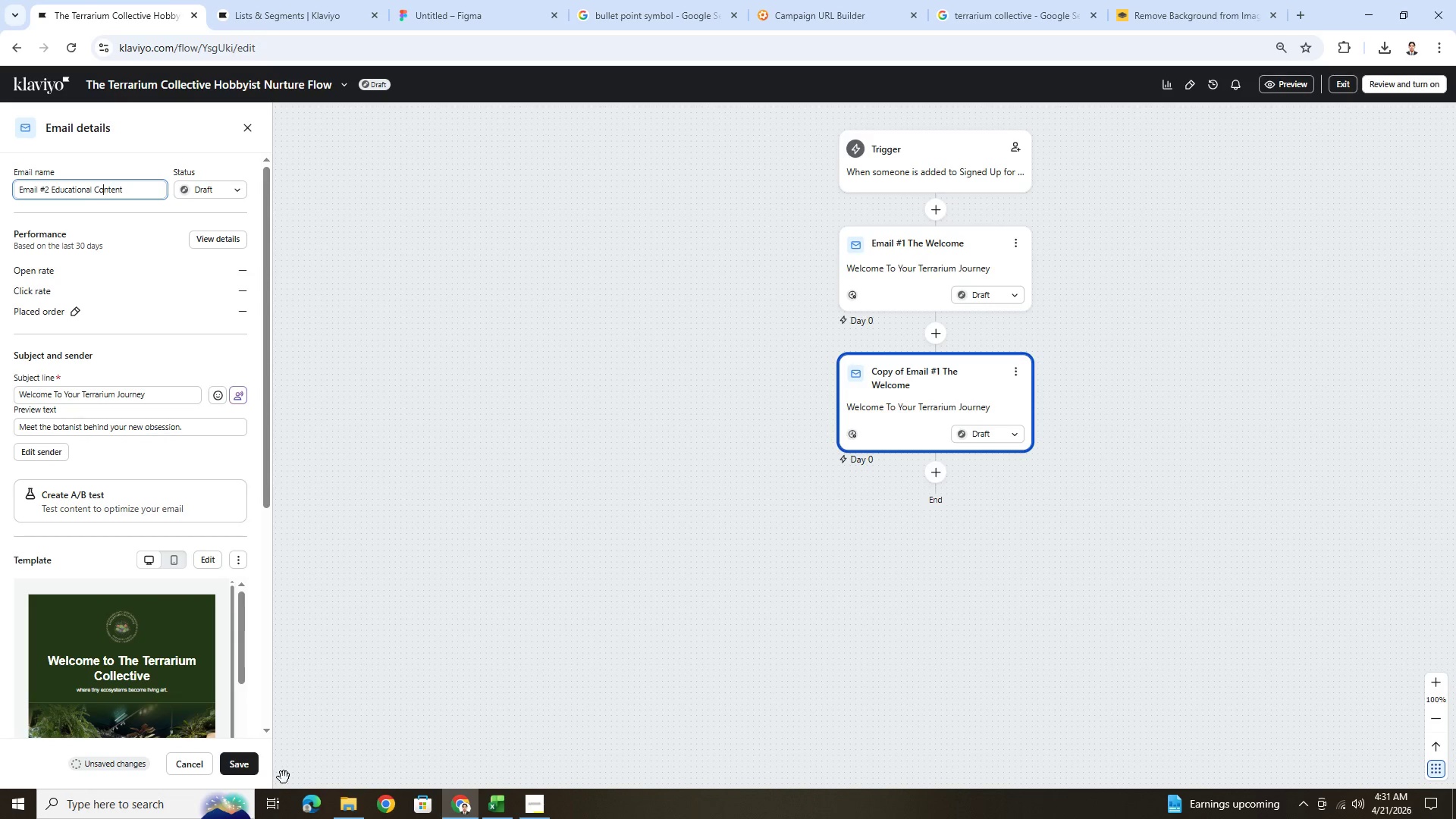 
left_click([241, 768])
 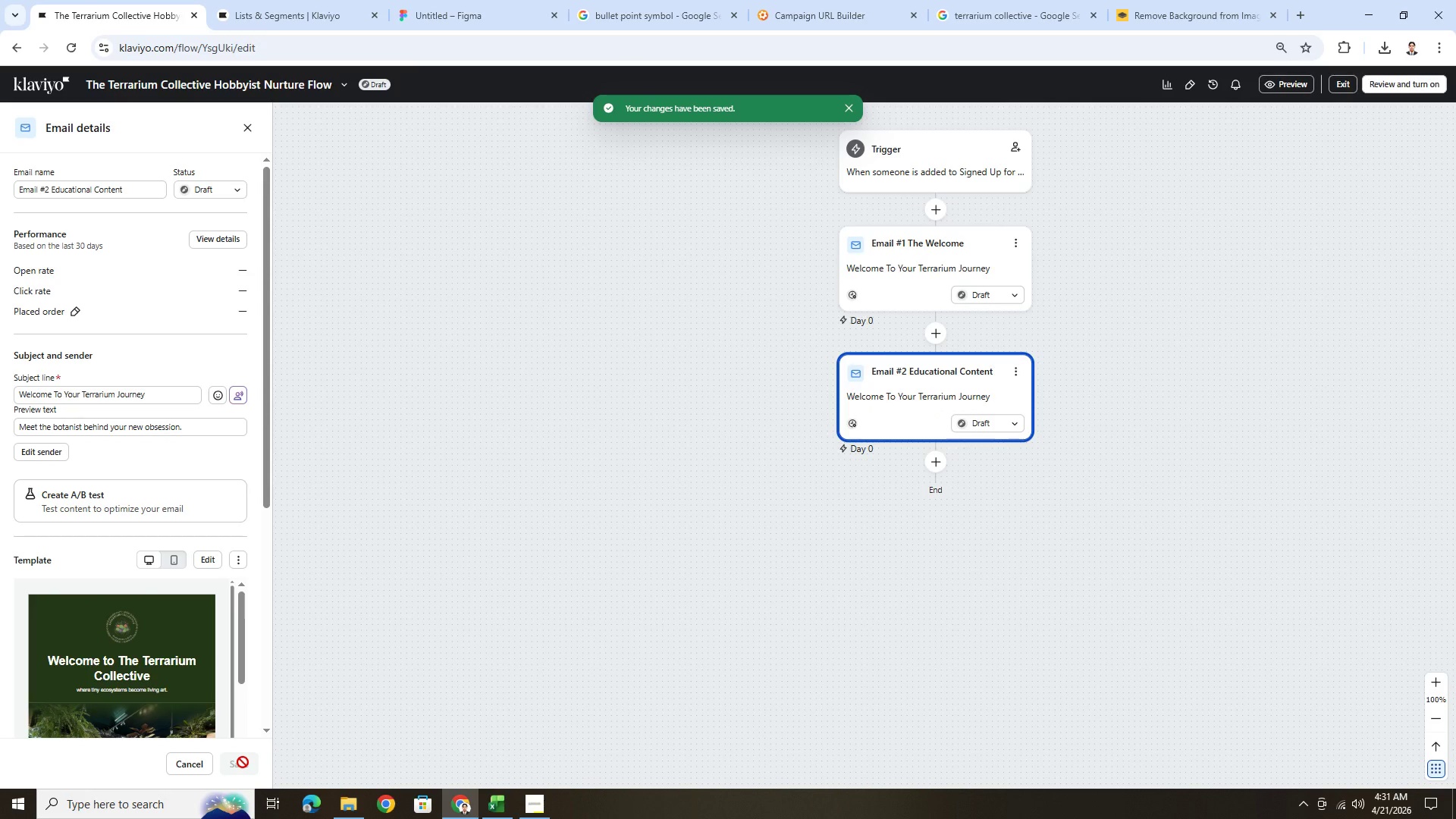 
wait(8.39)
 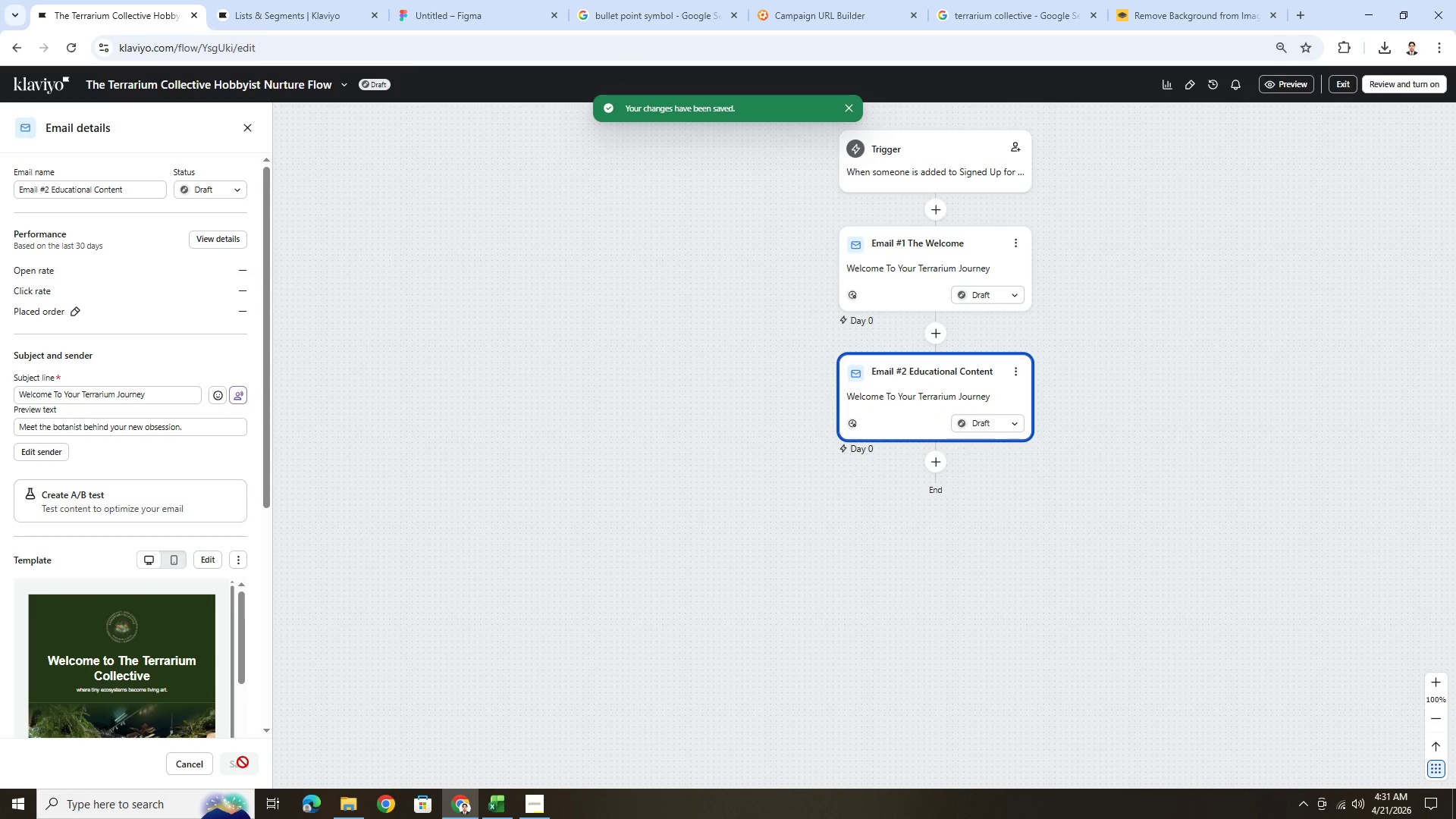 
left_click([938, 332])
 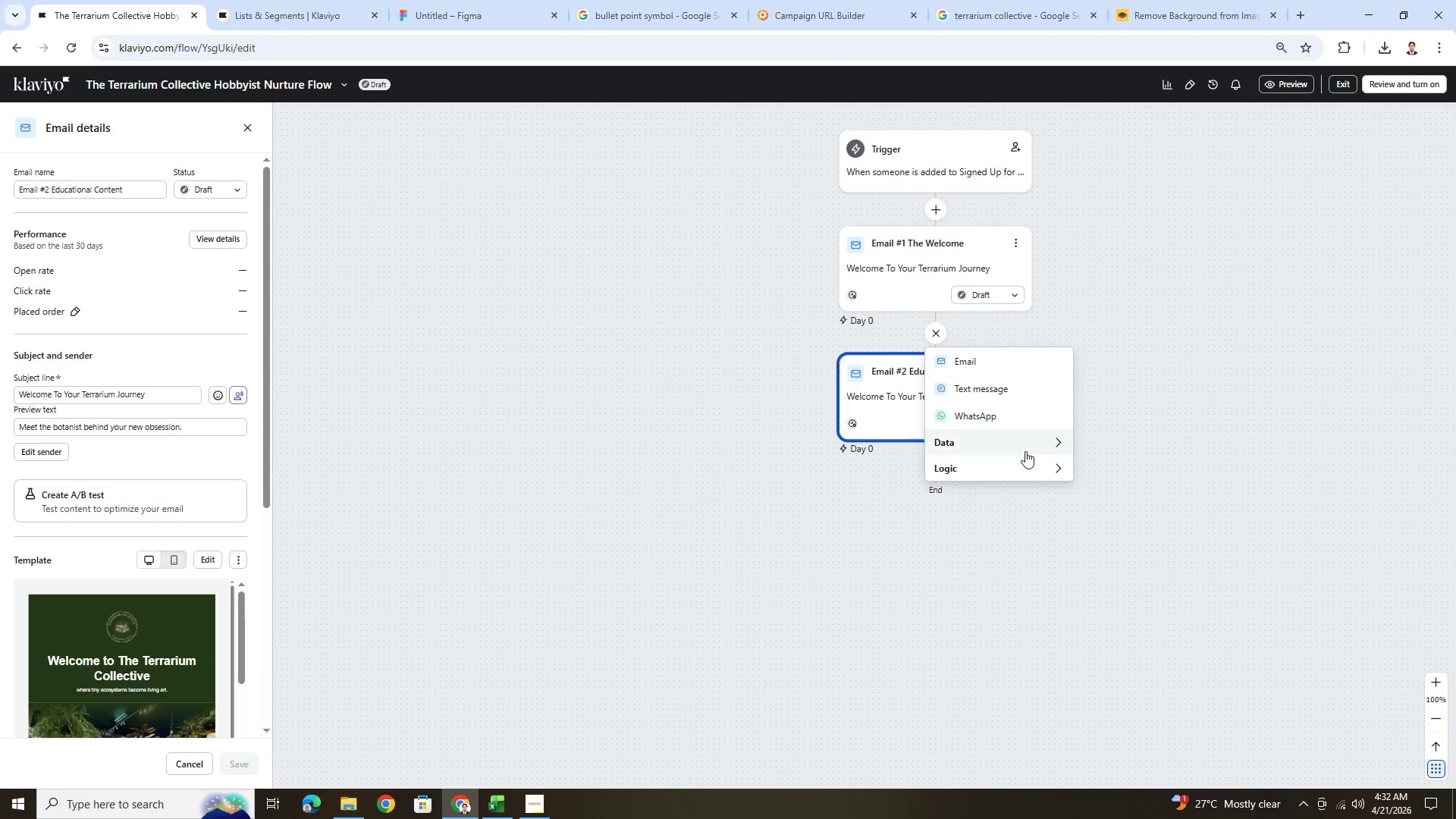 
left_click([1031, 462])
 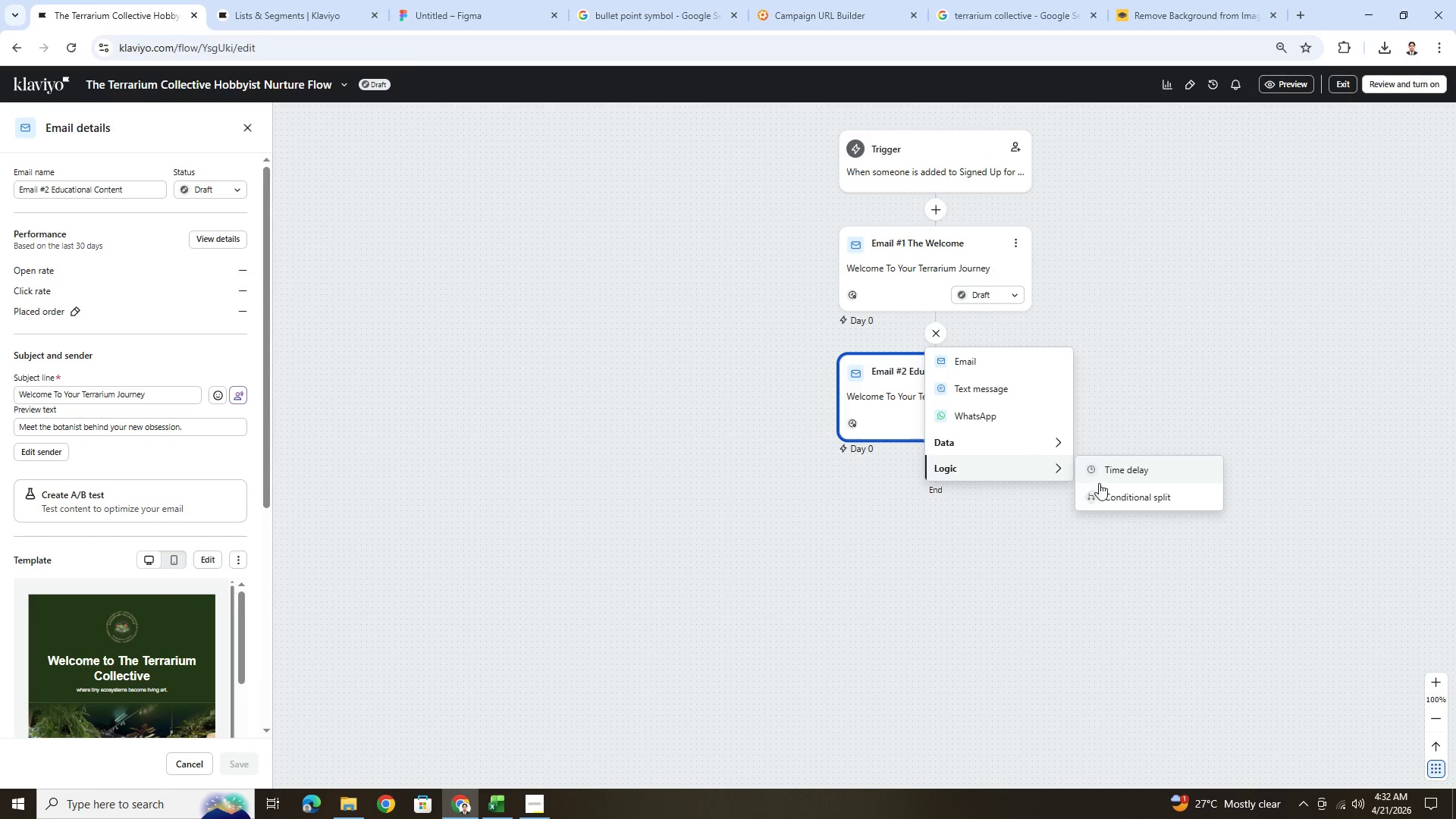 
left_click([1107, 492])
 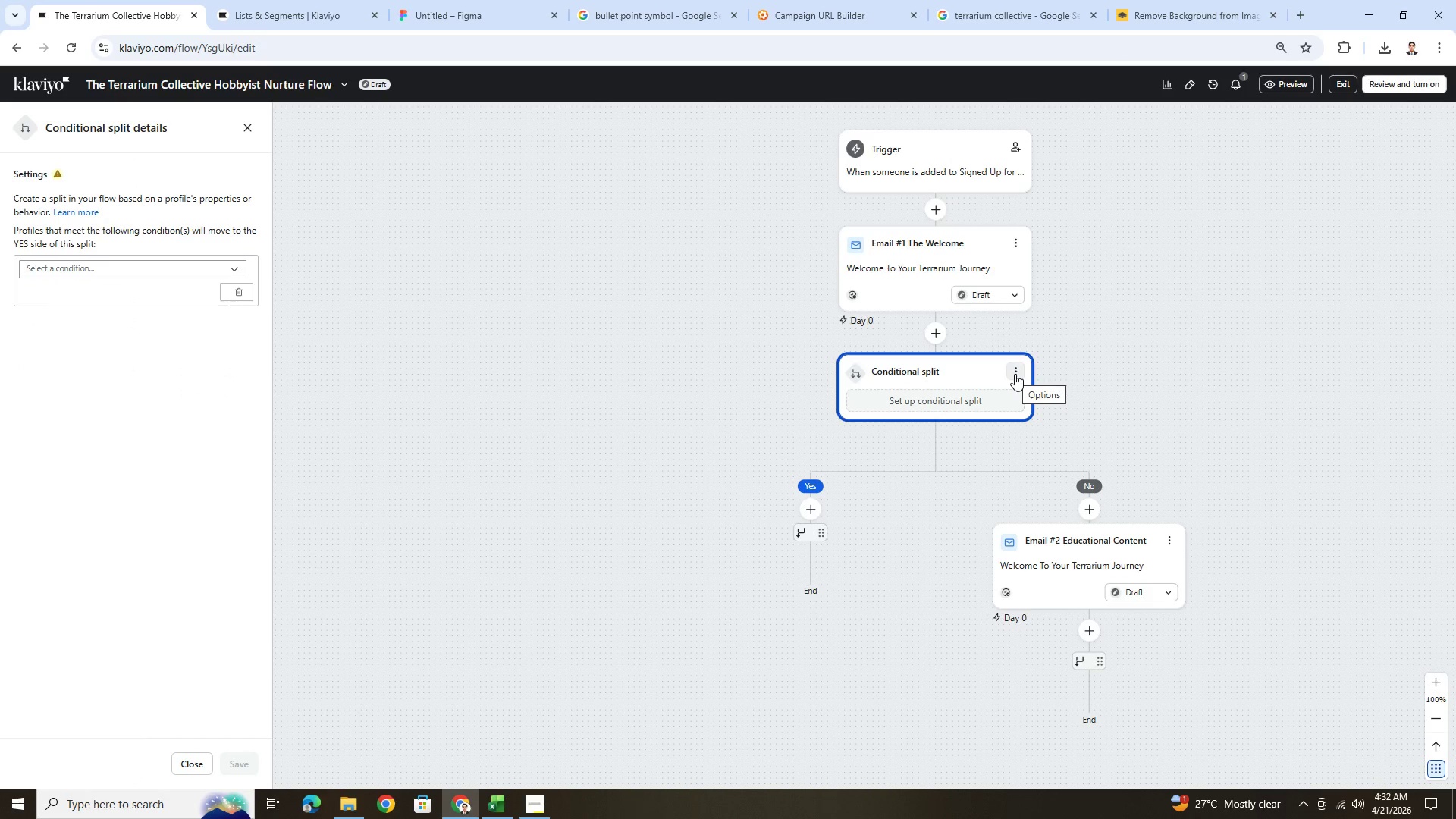 
left_click([936, 340])
 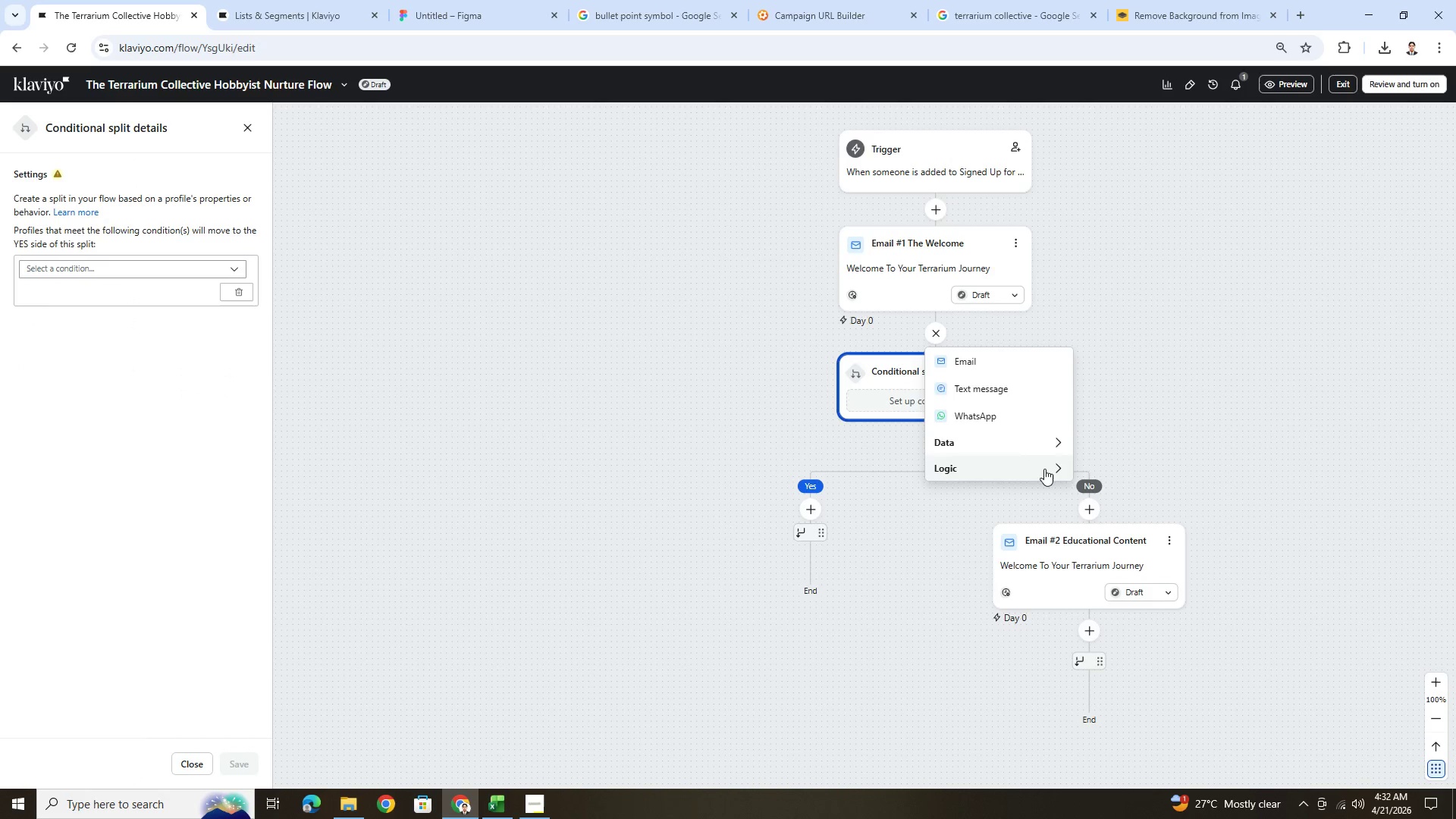 
left_click([1119, 465])
 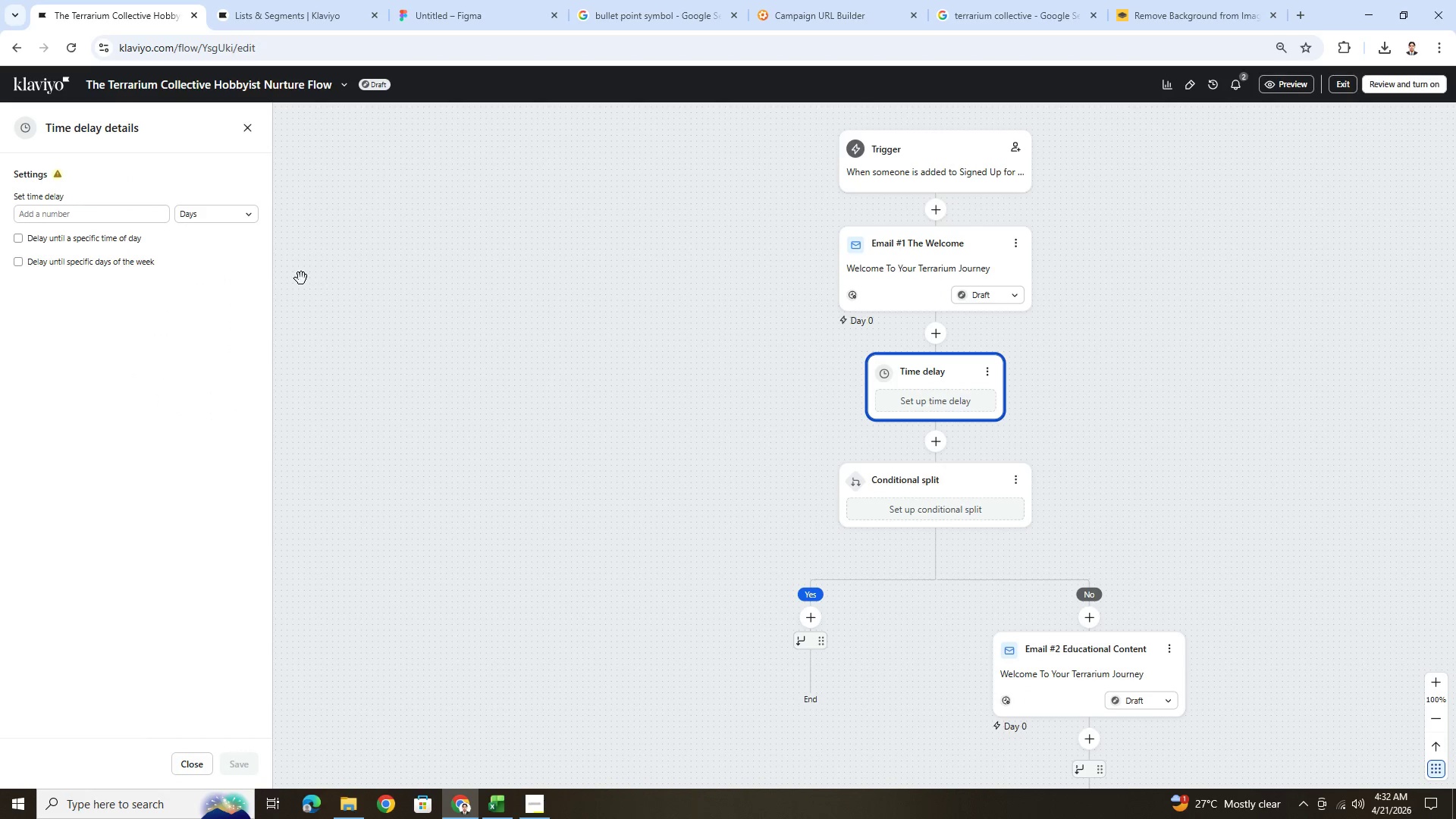 
left_click([115, 206])
 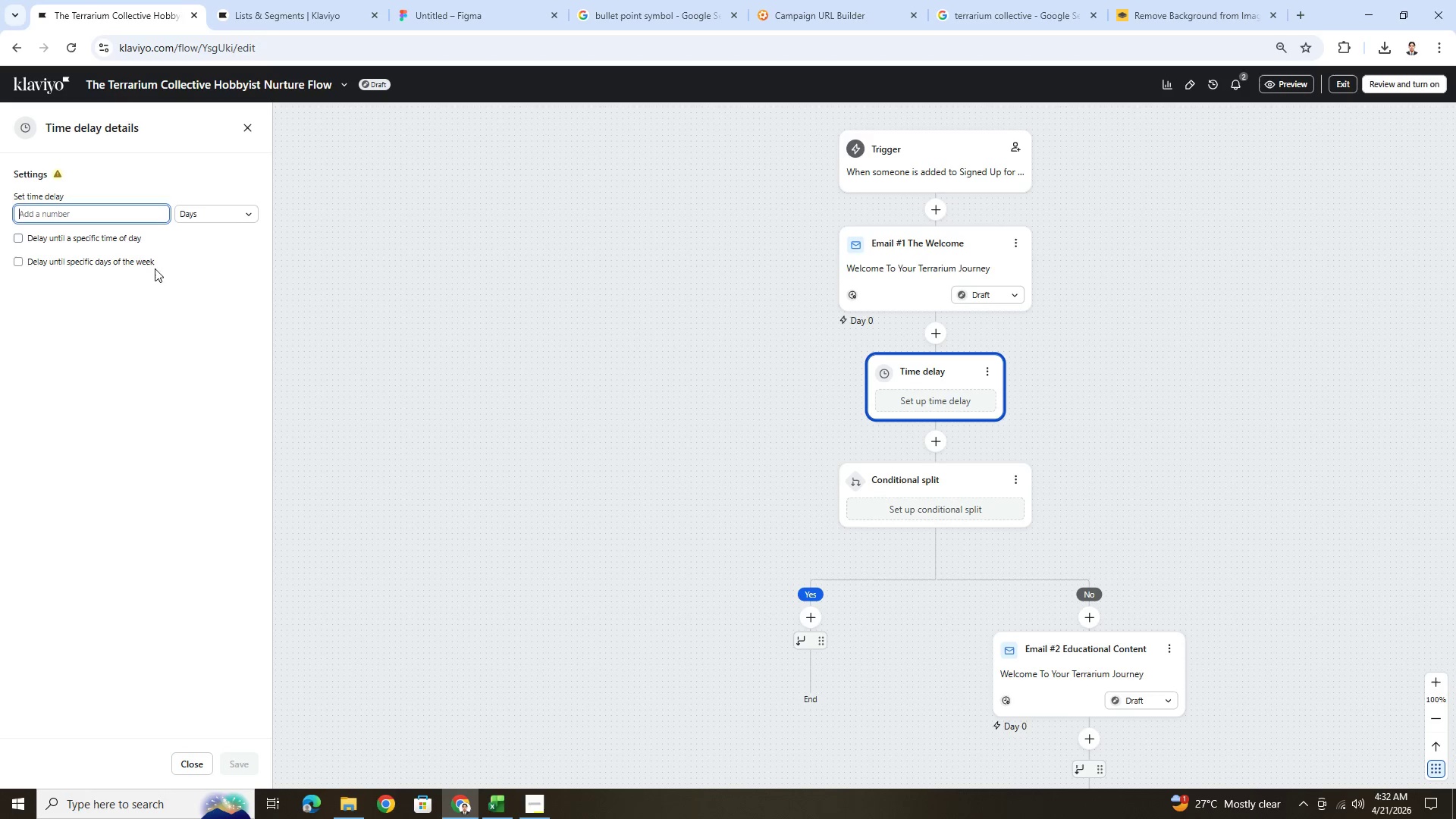 
key(2)
 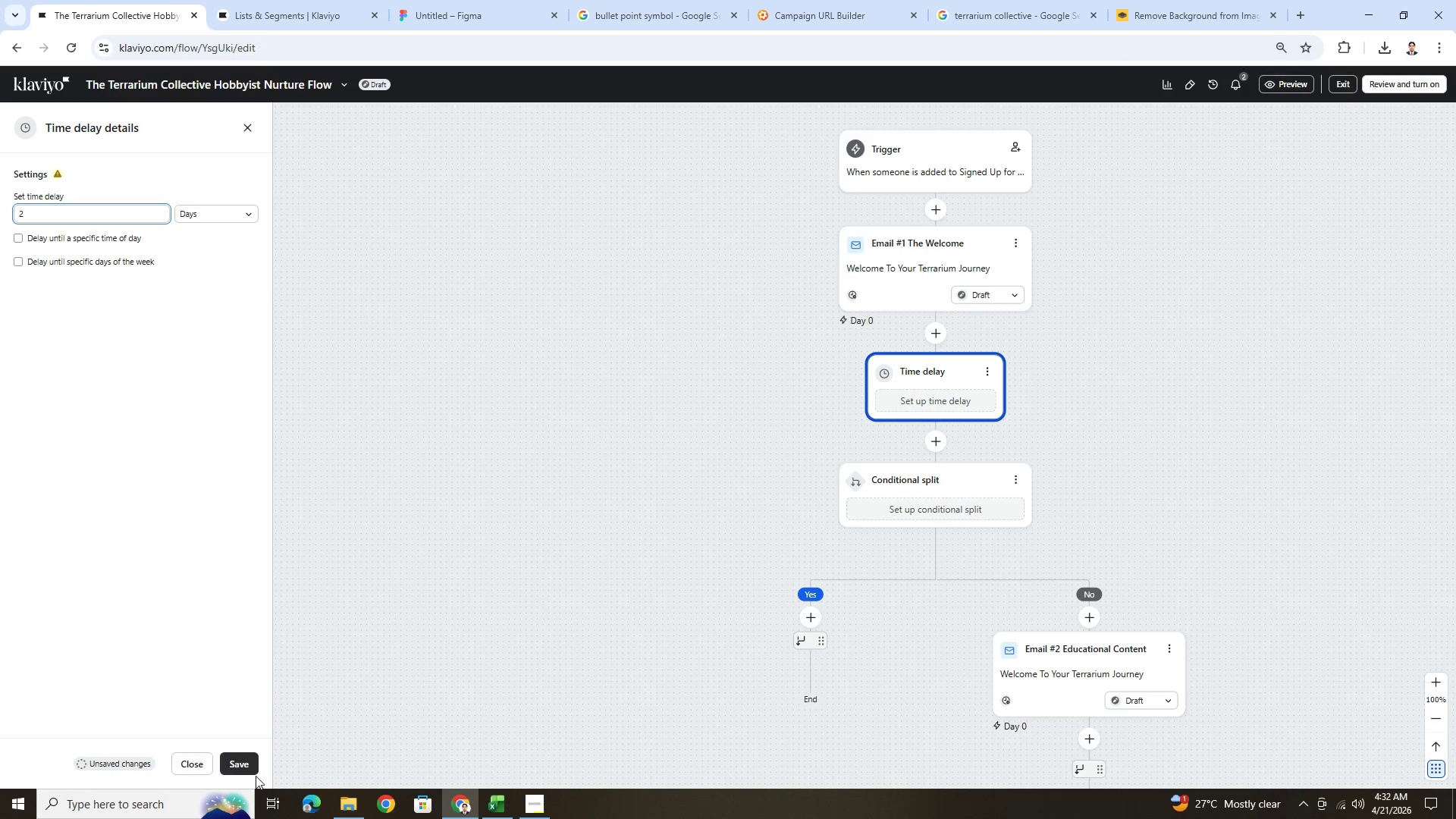 
left_click([250, 764])
 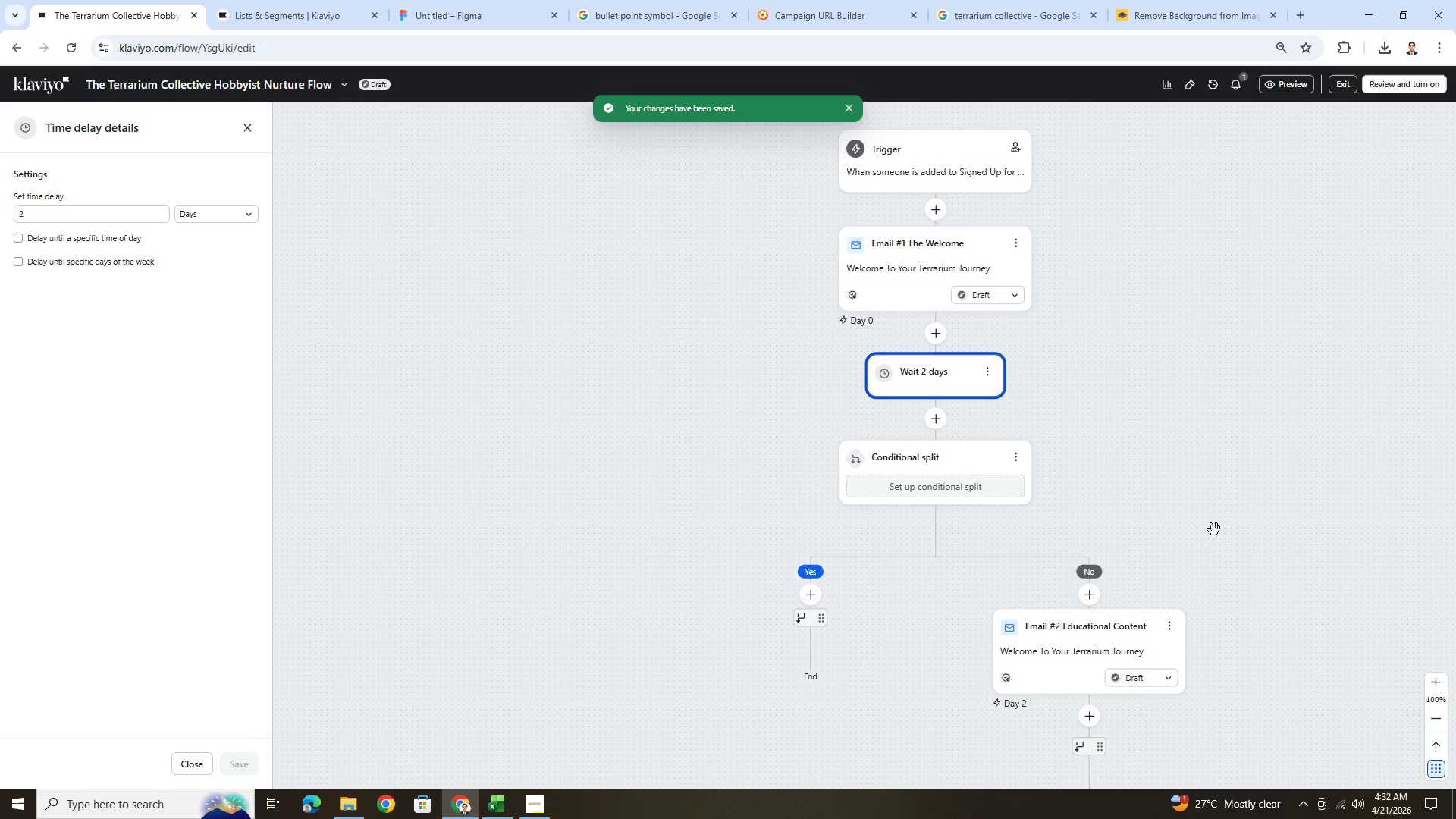 
wait(7.97)
 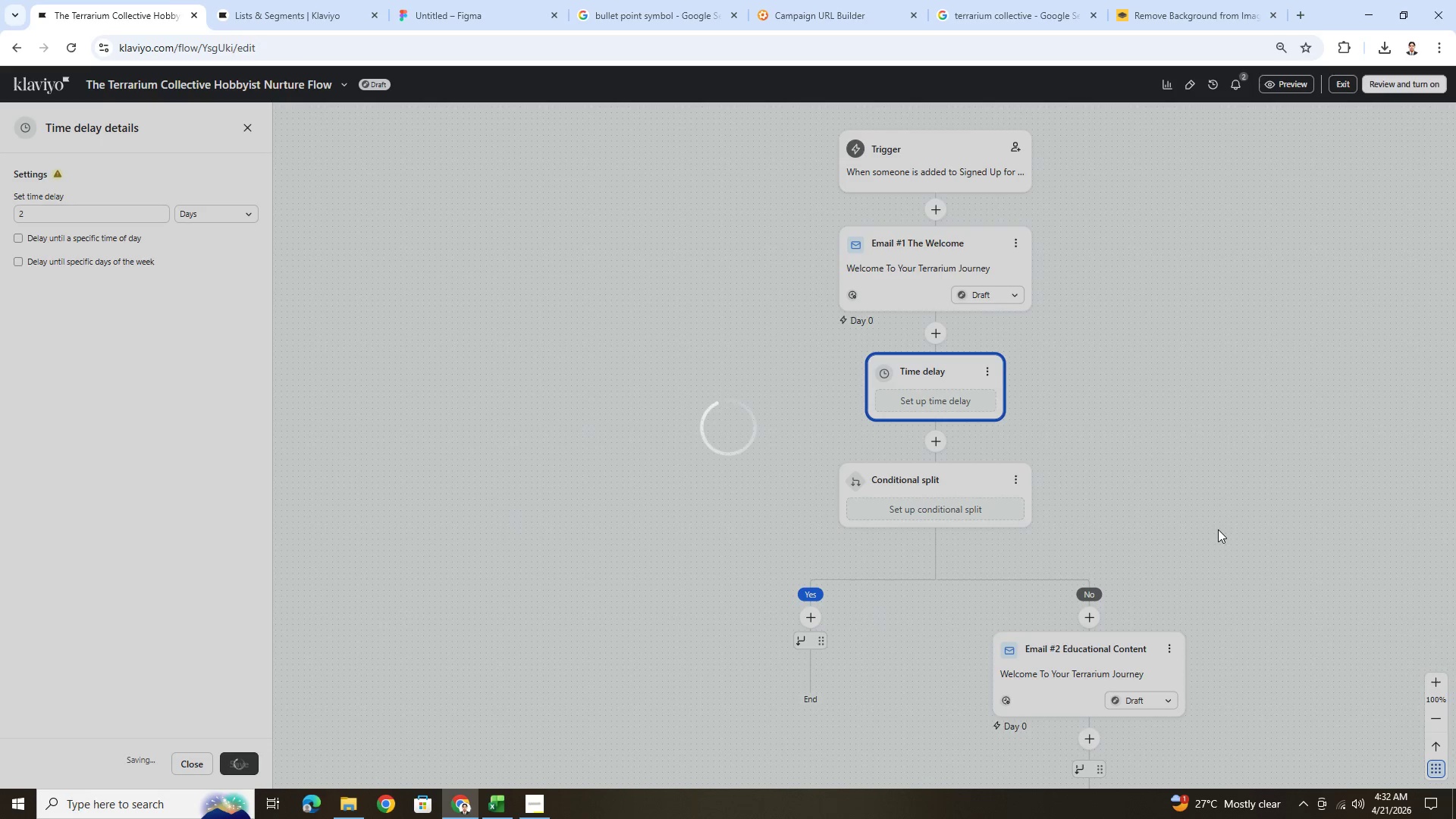 
left_click([251, 132])
 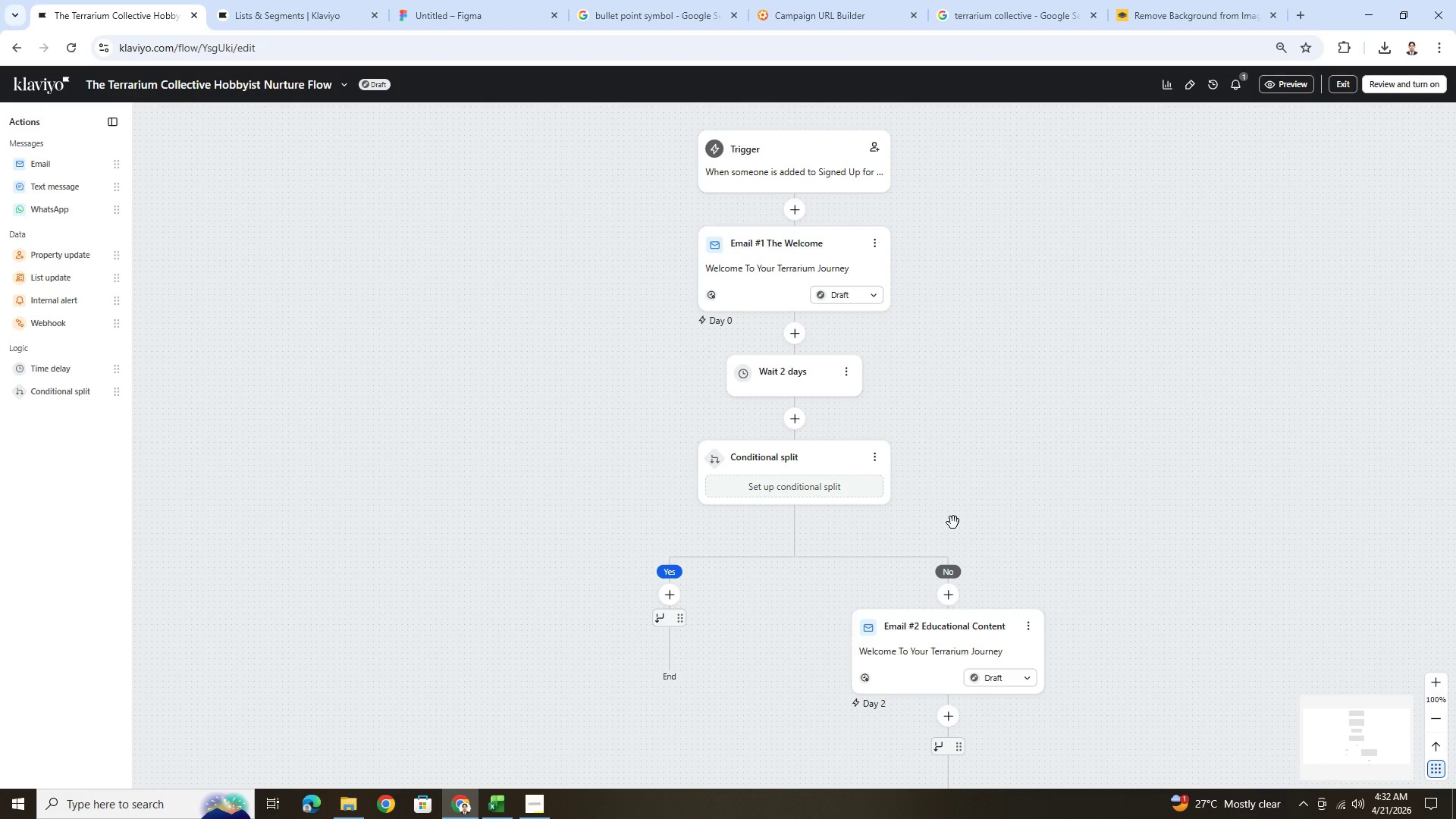 
wait(11.05)
 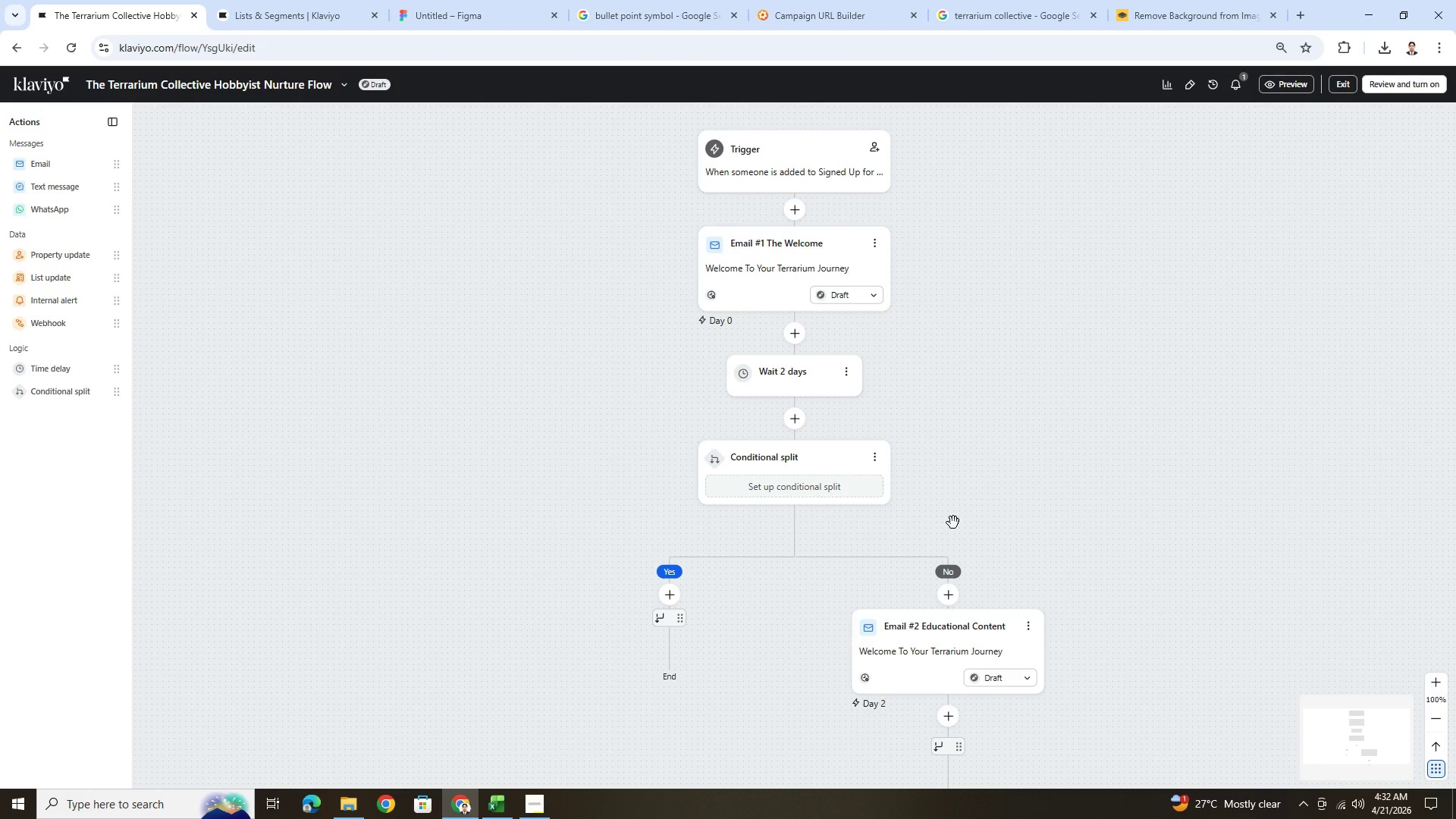 
left_click_drag(start_coordinate=[930, 617], to_coordinate=[680, 599])
 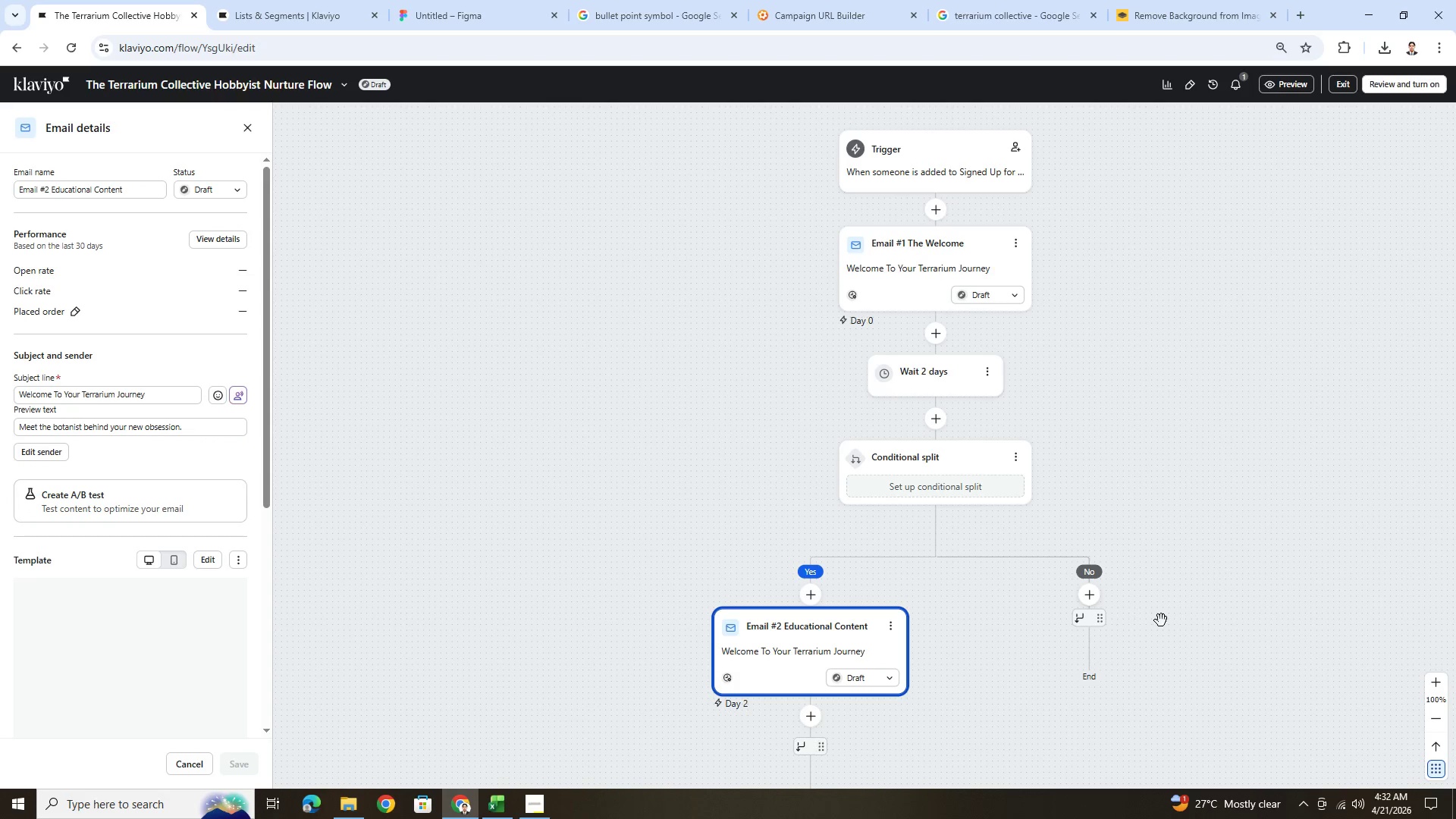 
left_click_drag(start_coordinate=[1245, 596], to_coordinate=[1119, 535])
 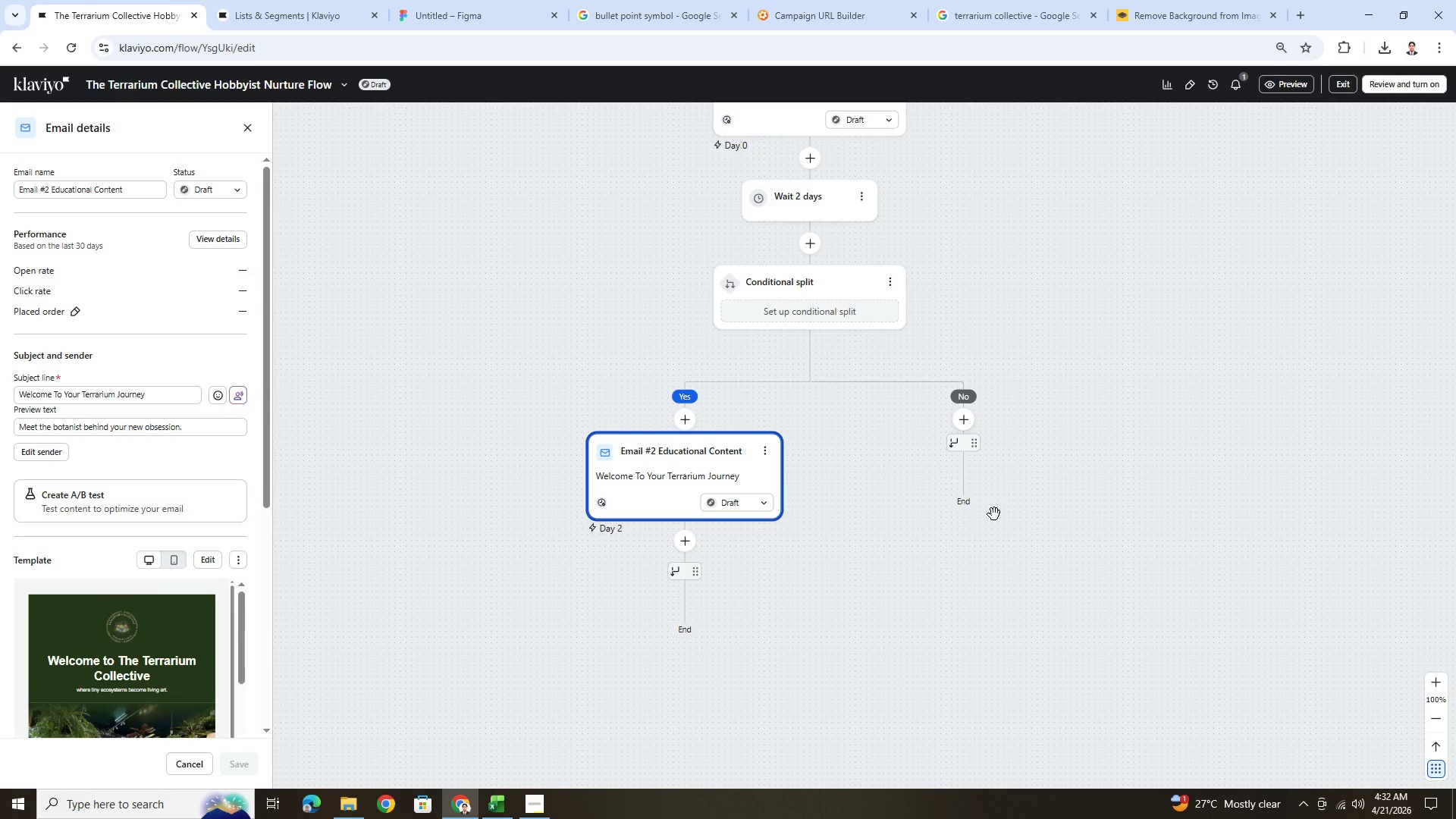 
scroll: coordinate [1264, 606], scroll_direction: down, amount: 3.0
 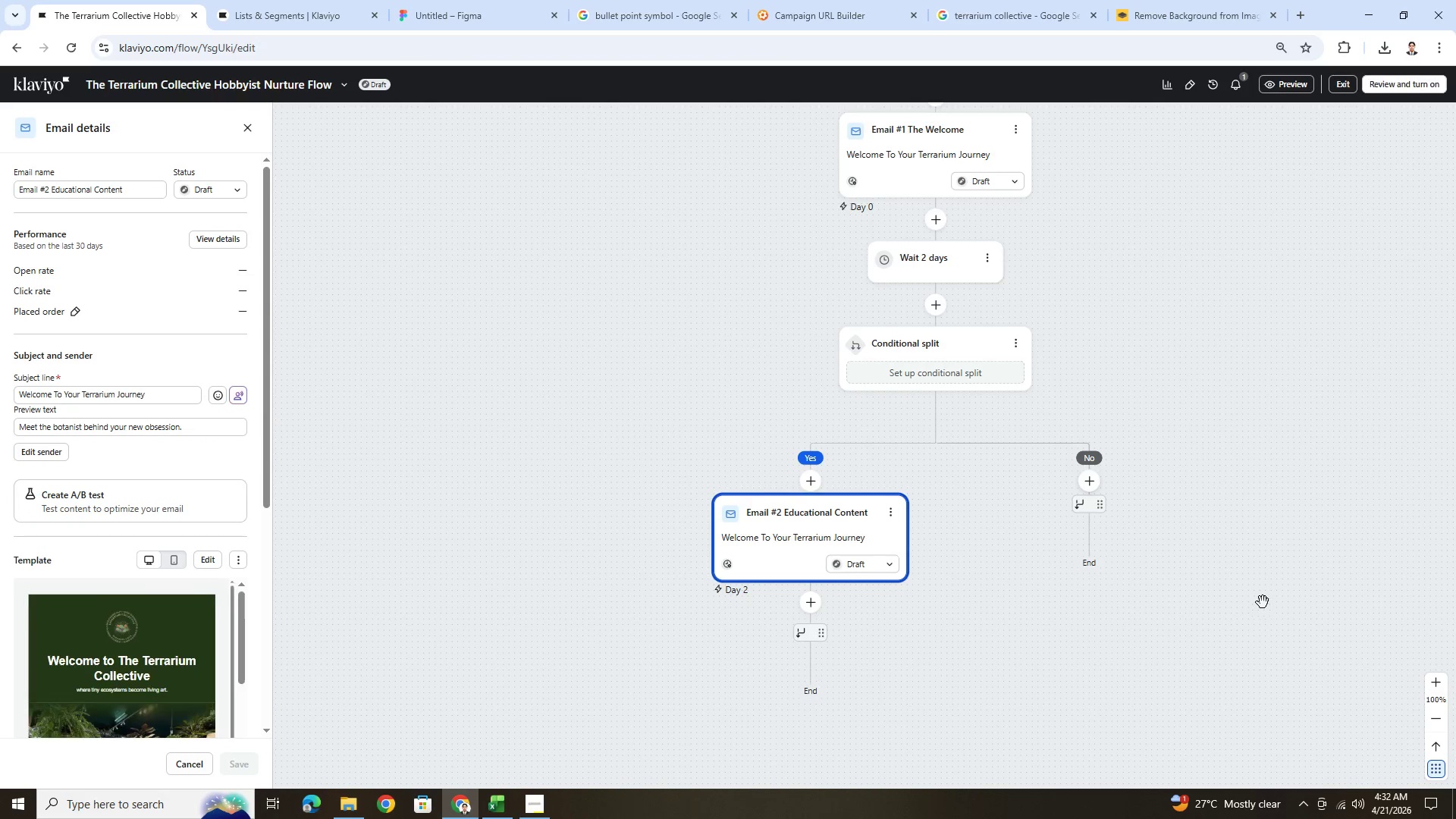 
wait(11.69)
 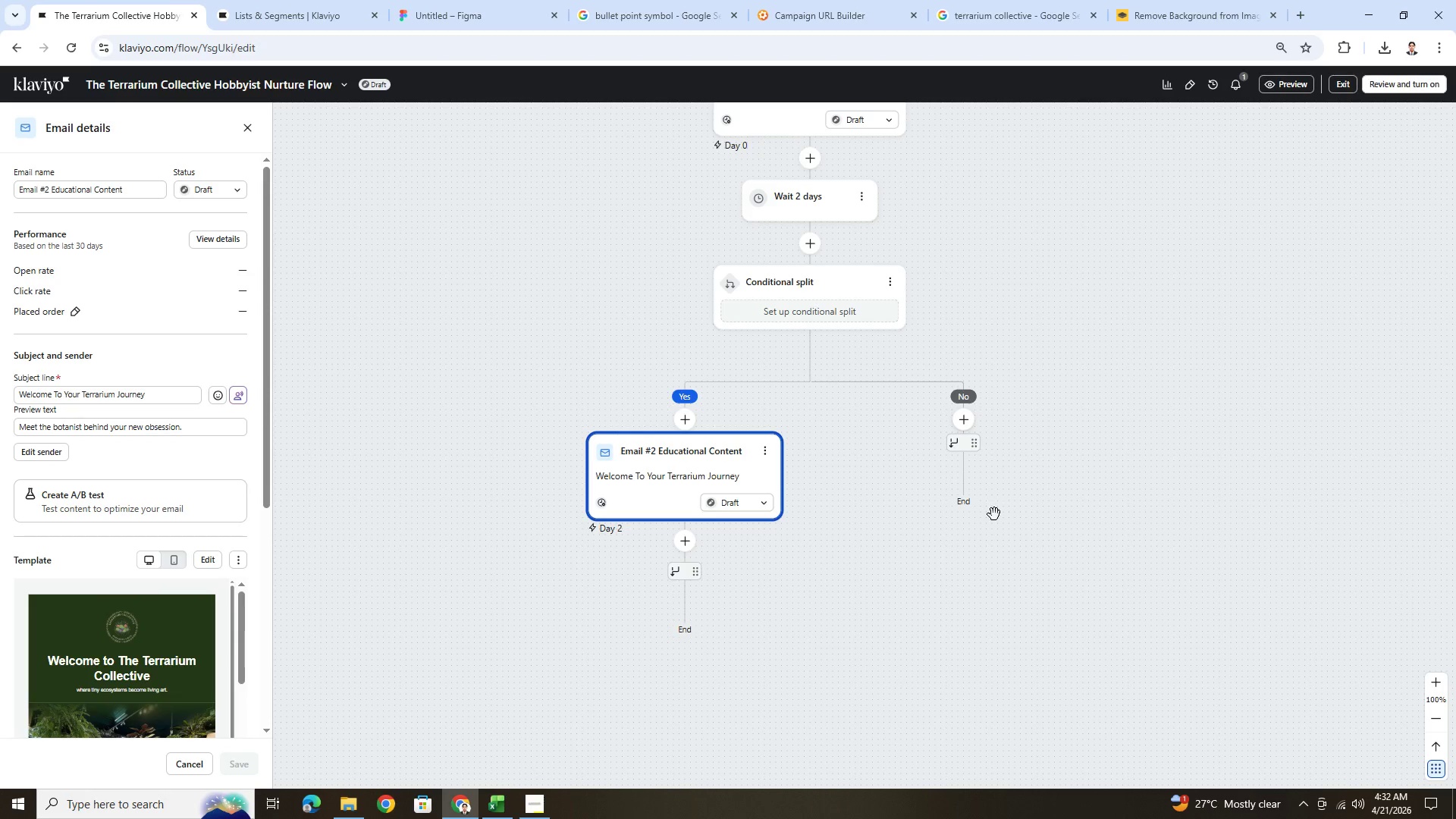 
left_click([896, 276])
 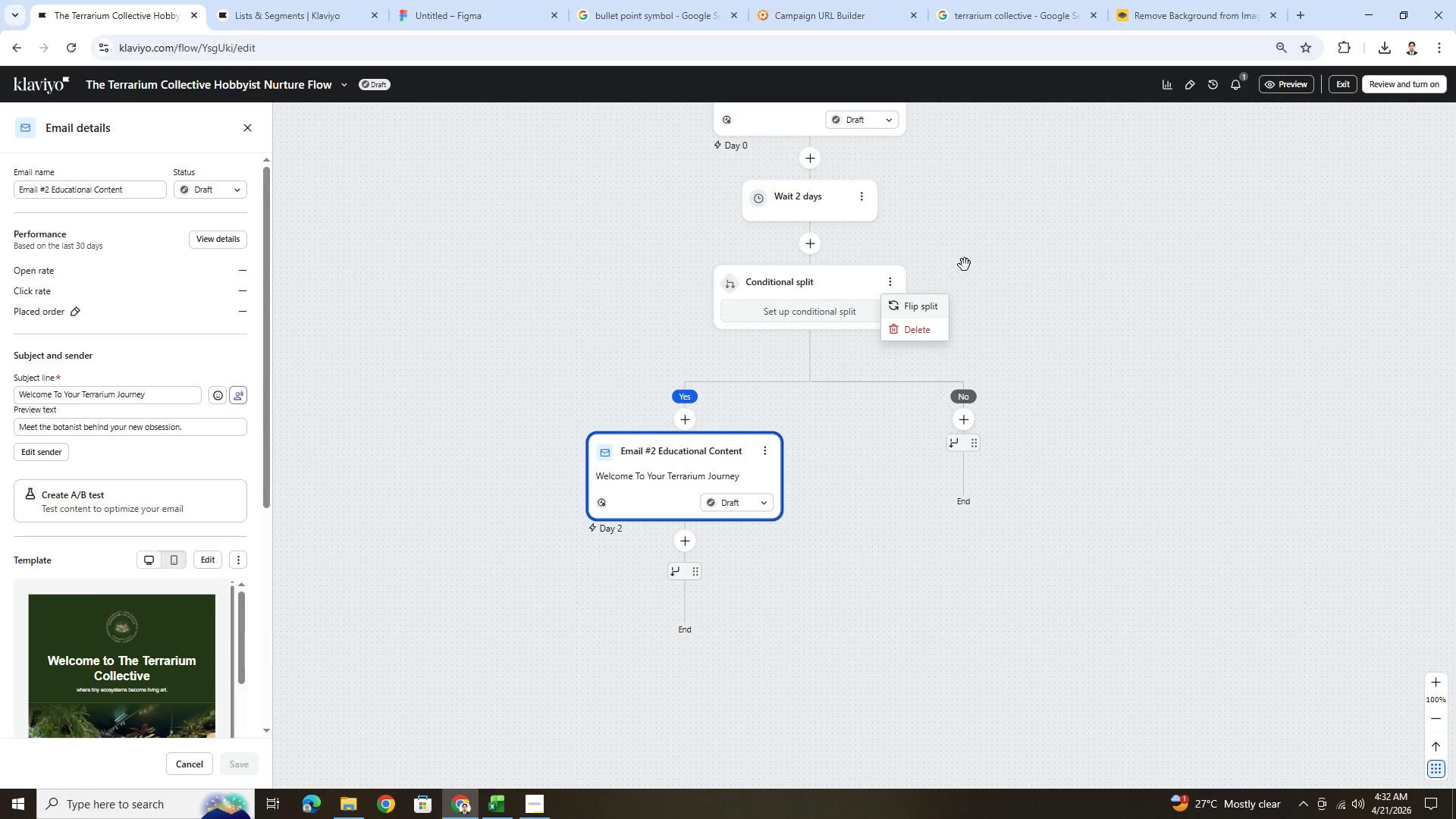 
left_click([970, 263])
 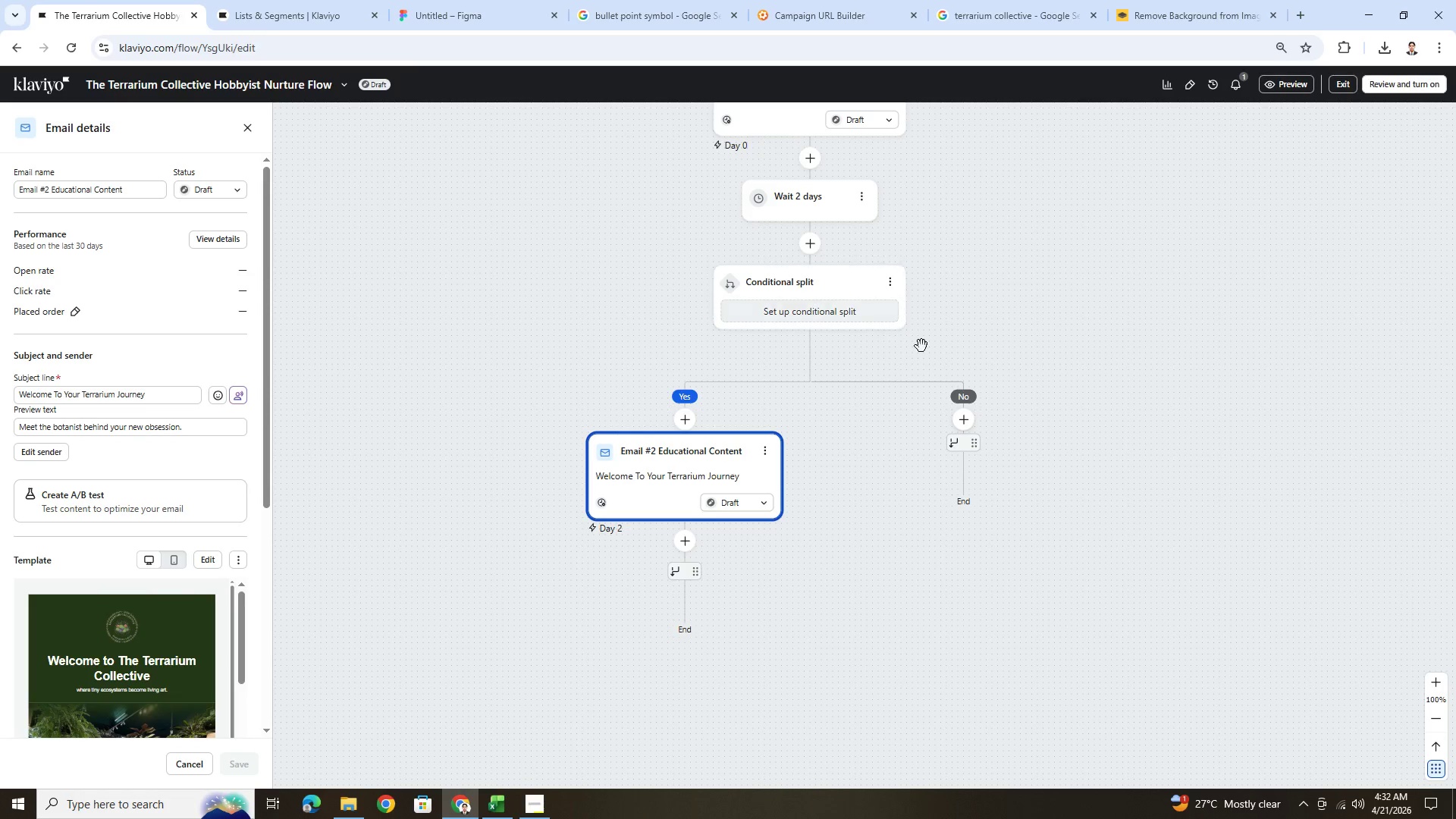 
wait(5.08)
 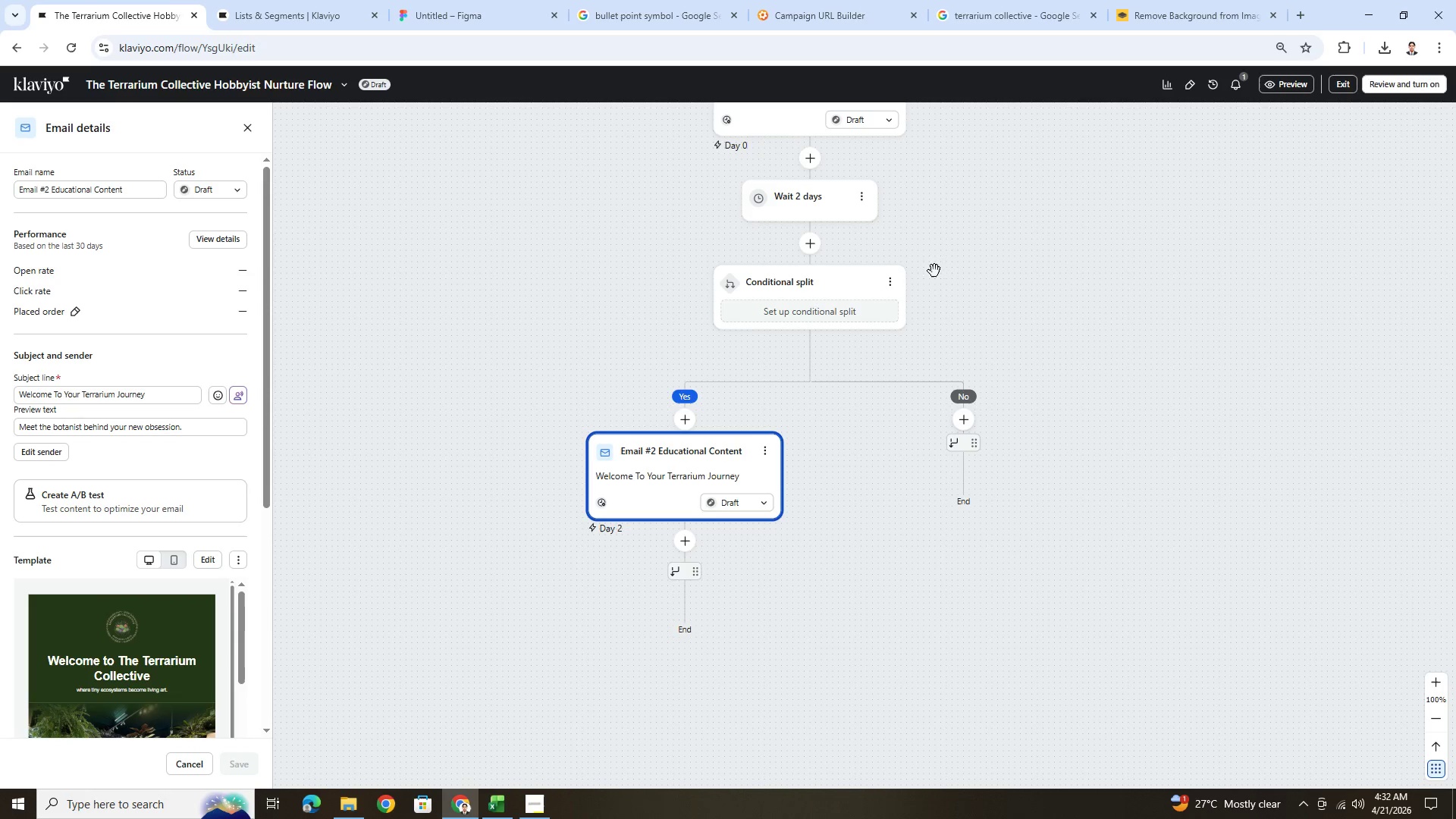 
left_click([851, 307])
 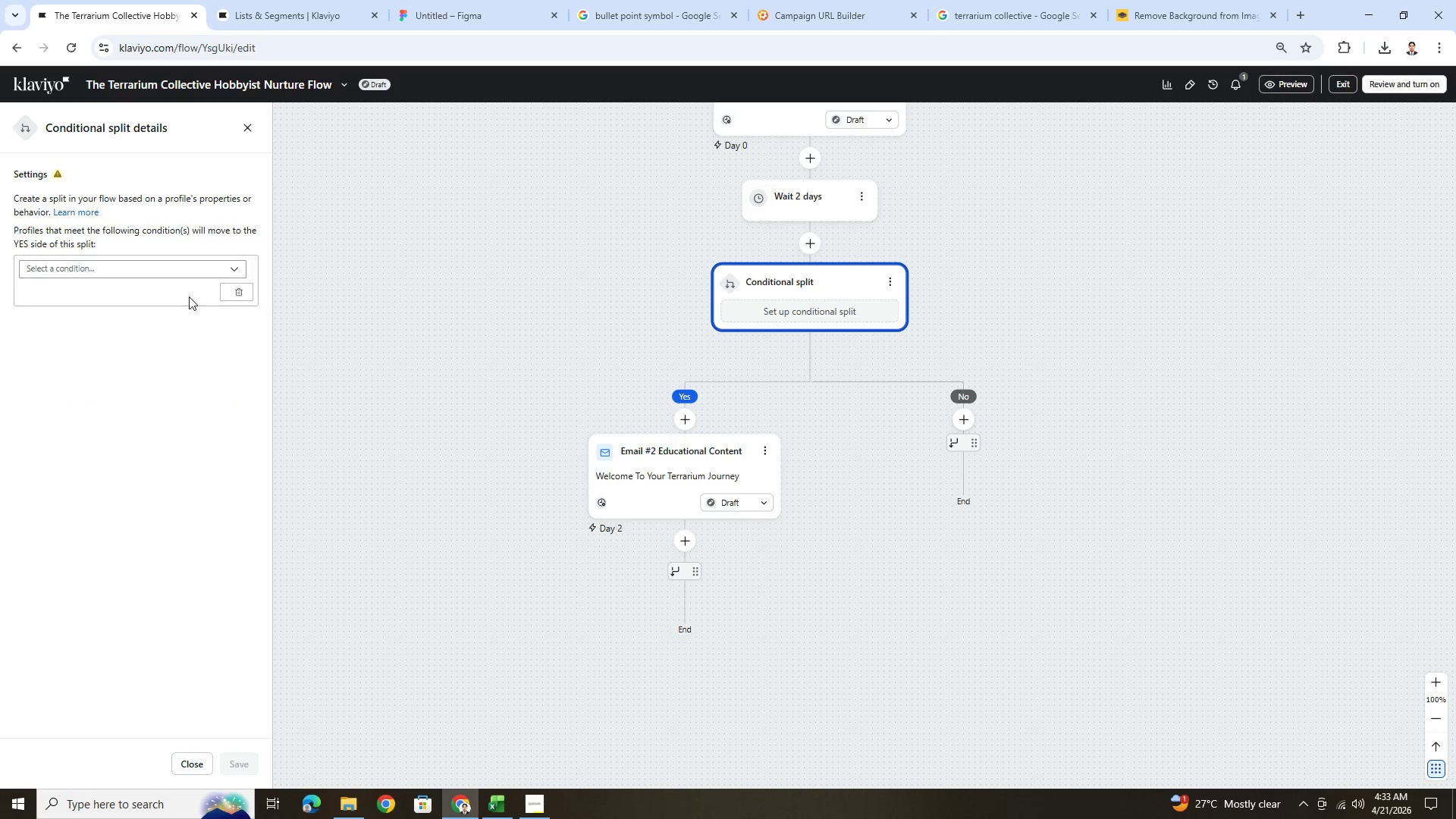 
left_click([167, 270])
 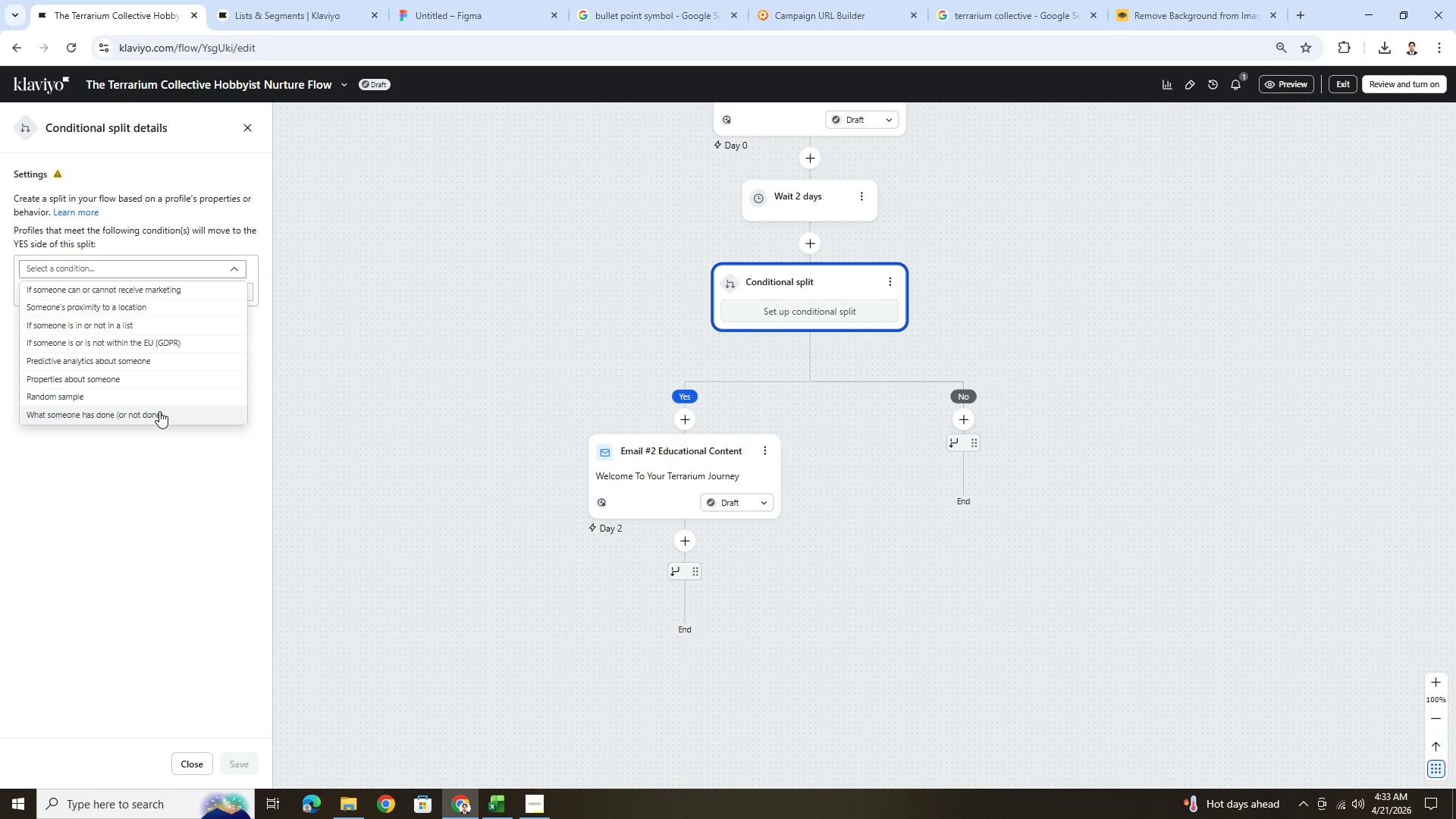 
wait(10.17)
 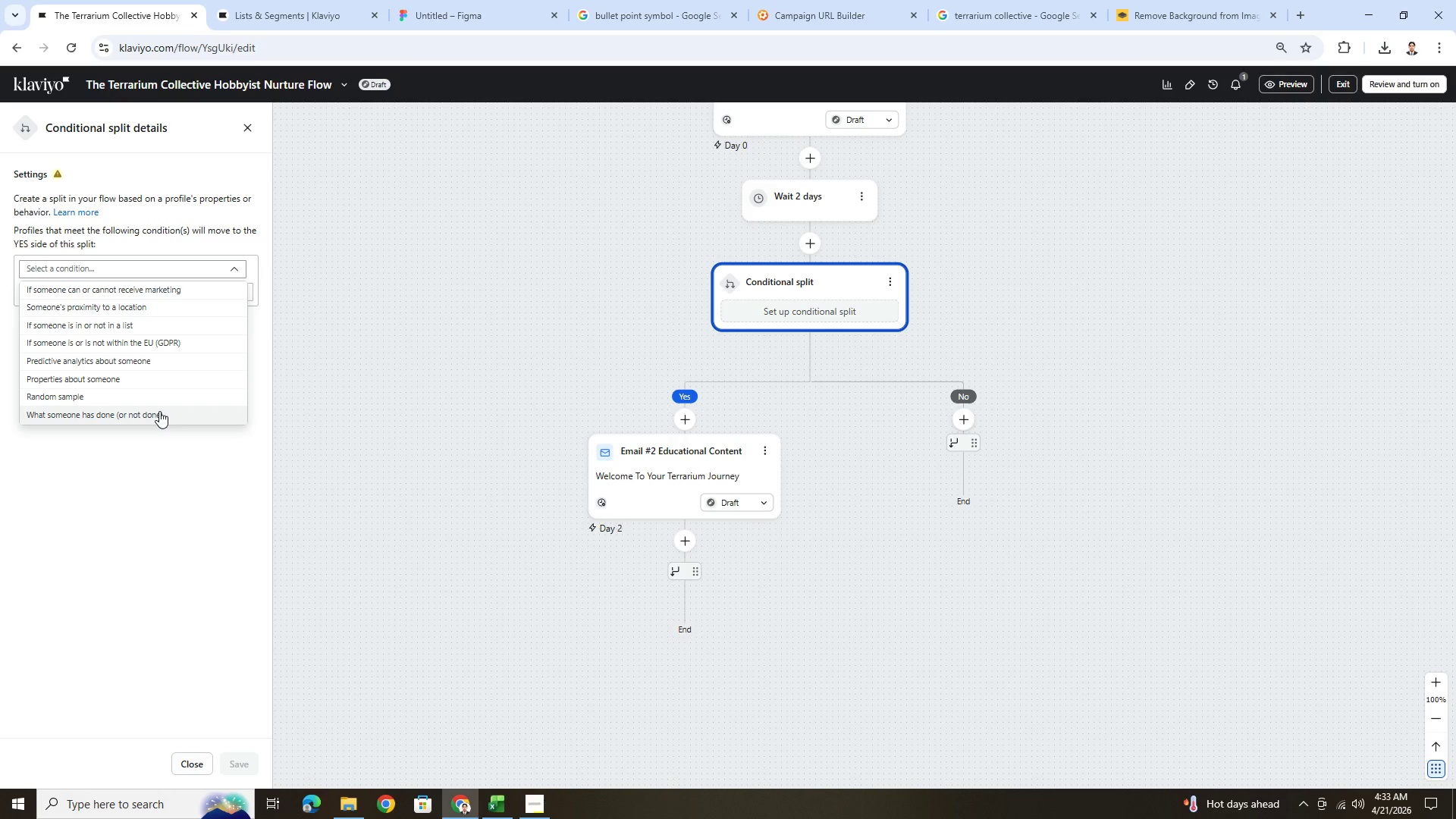 
left_click([165, 371])
 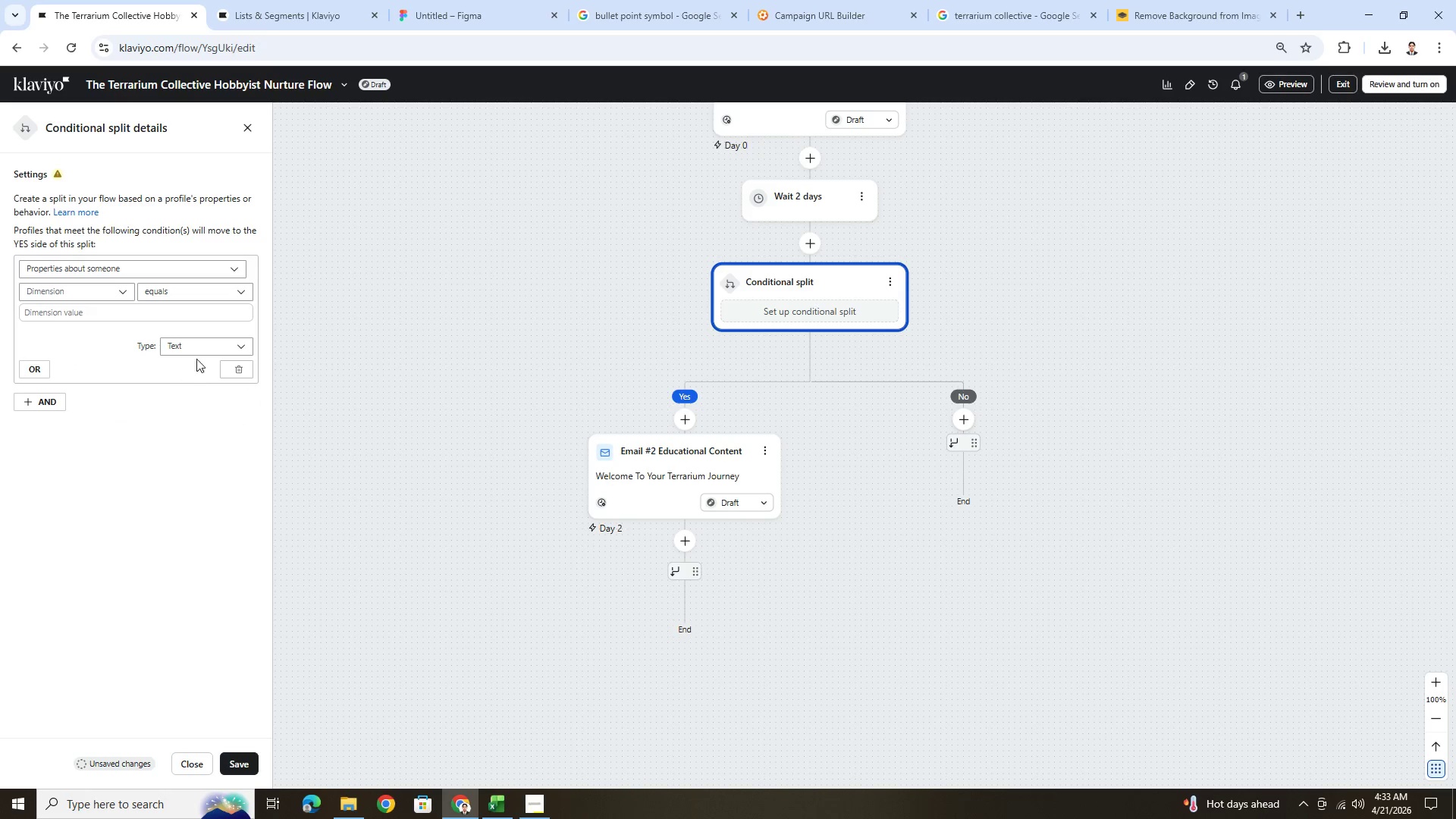 
left_click([199, 271])
 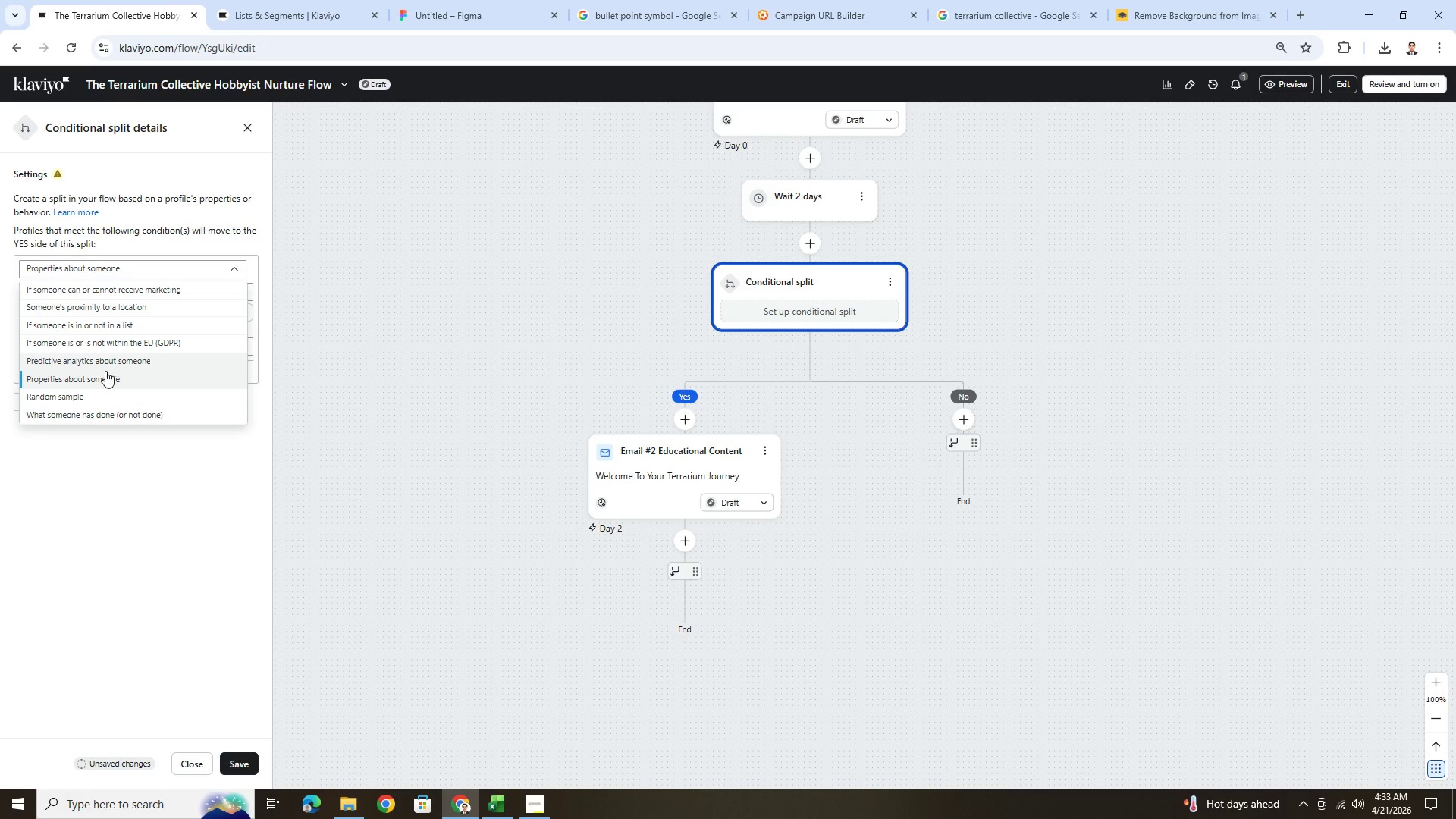 
left_click([141, 490])
 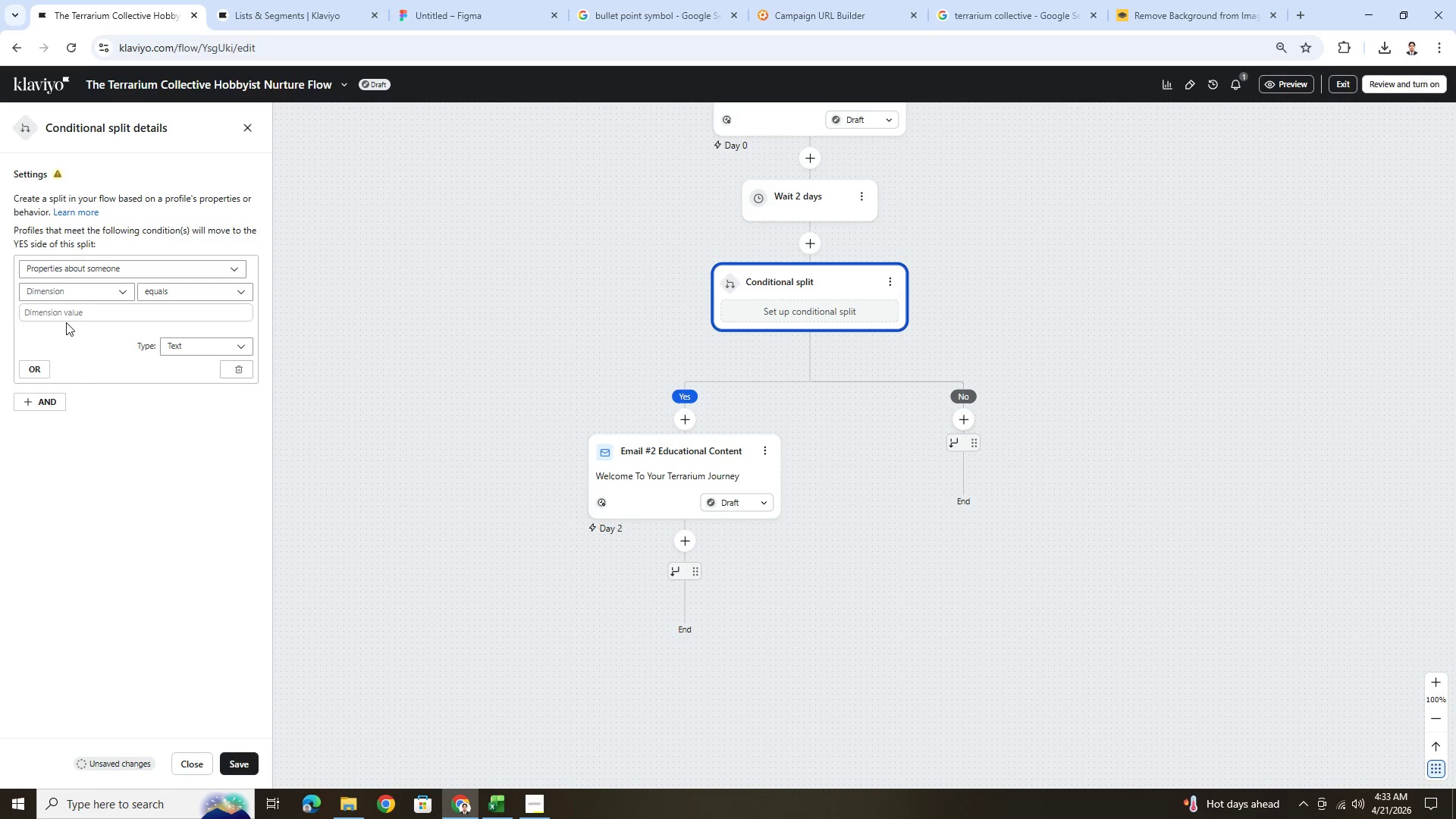 
left_click([71, 293])
 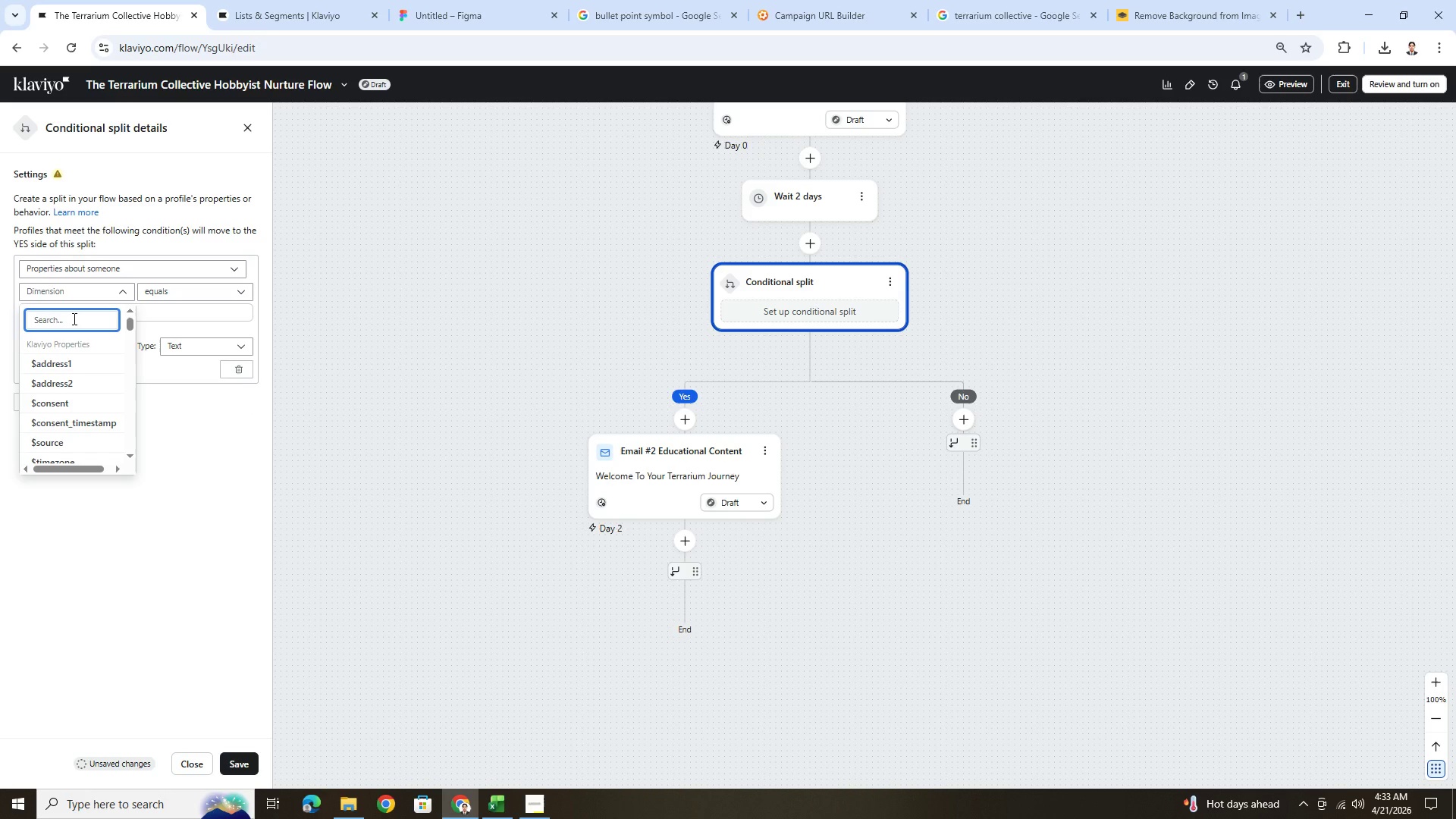 
type(inter)
 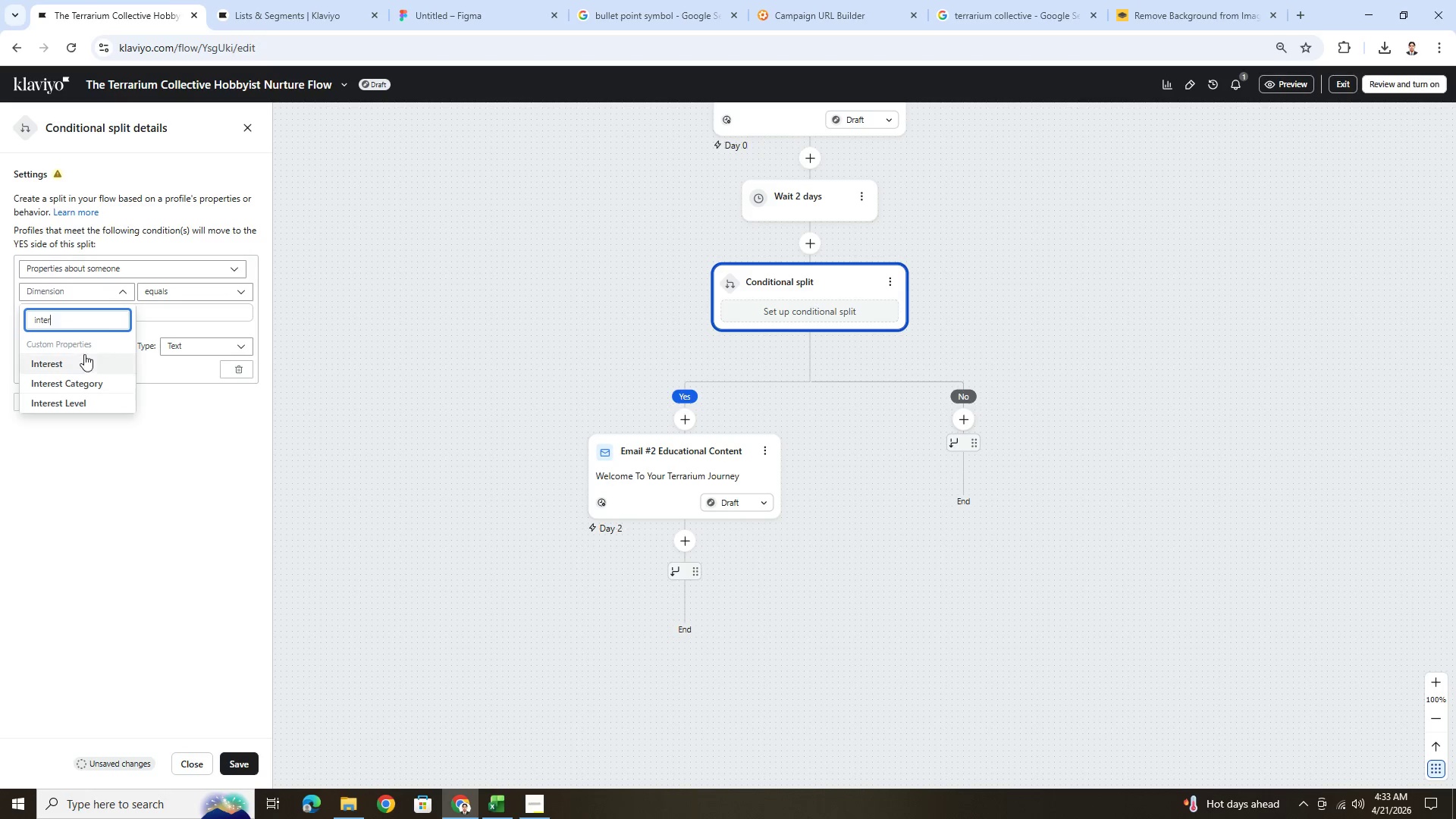 
left_click([89, 362])
 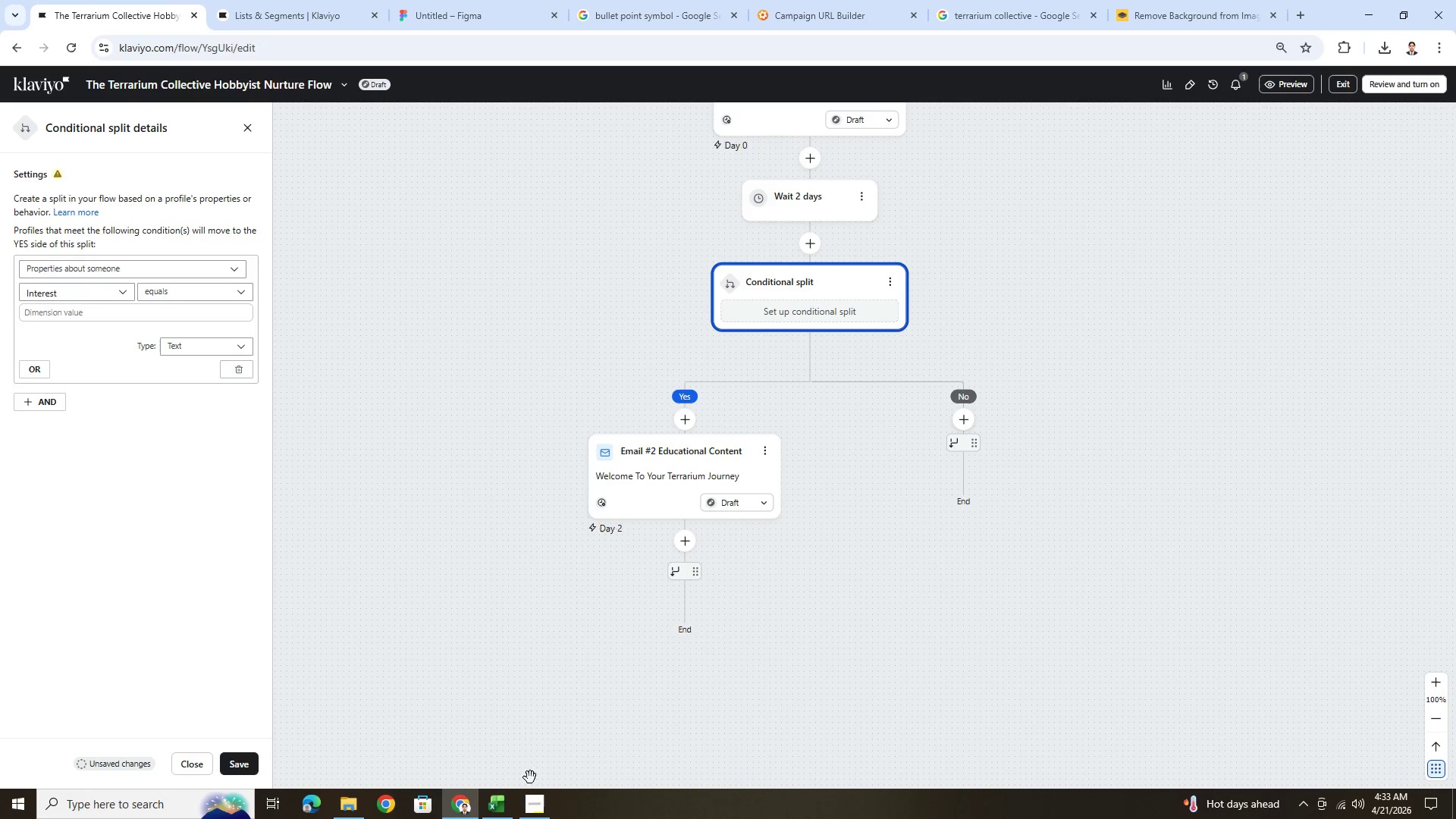 
left_click([504, 816])
 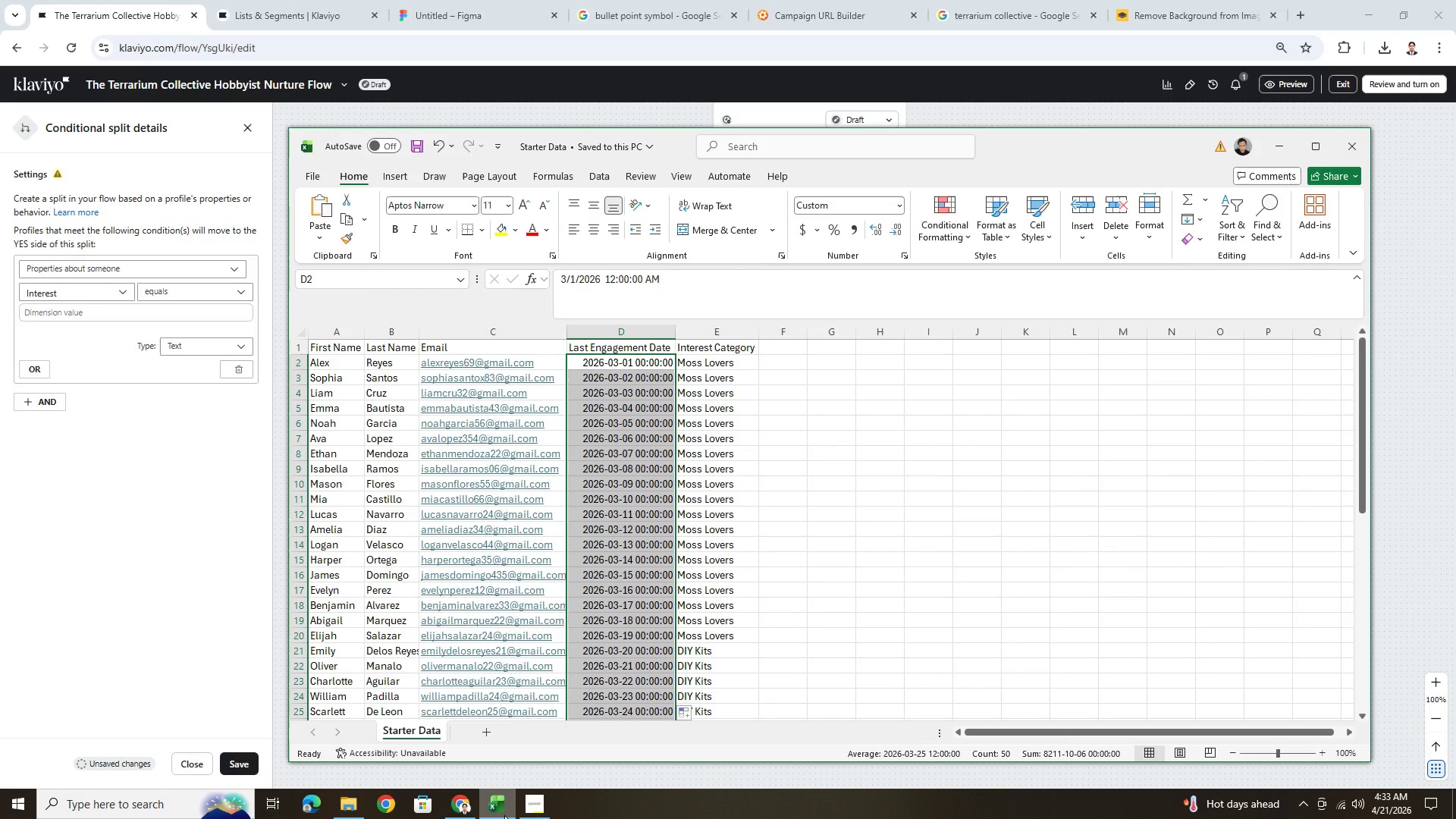 
left_click([506, 814])
 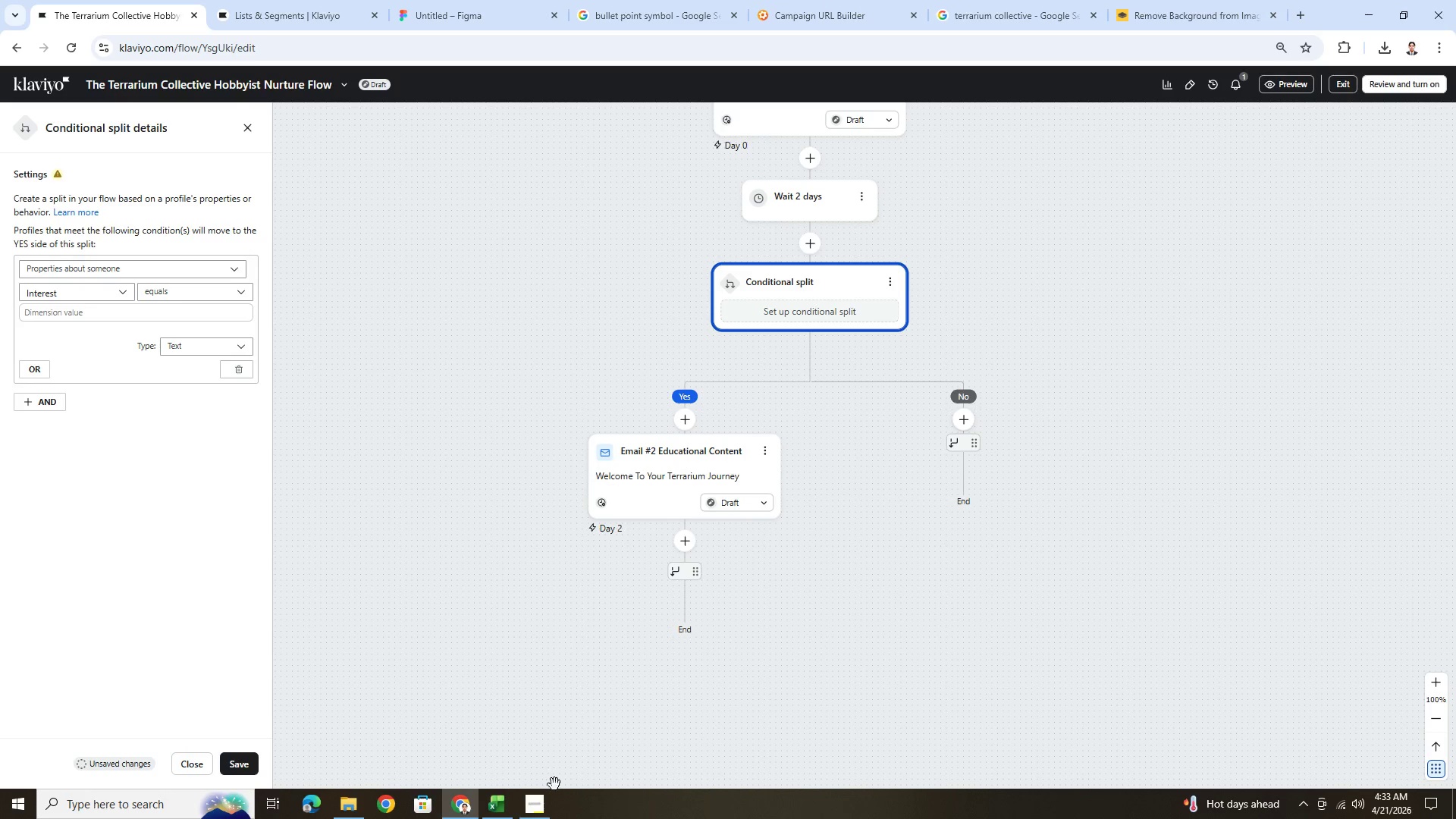 
left_click([548, 797])